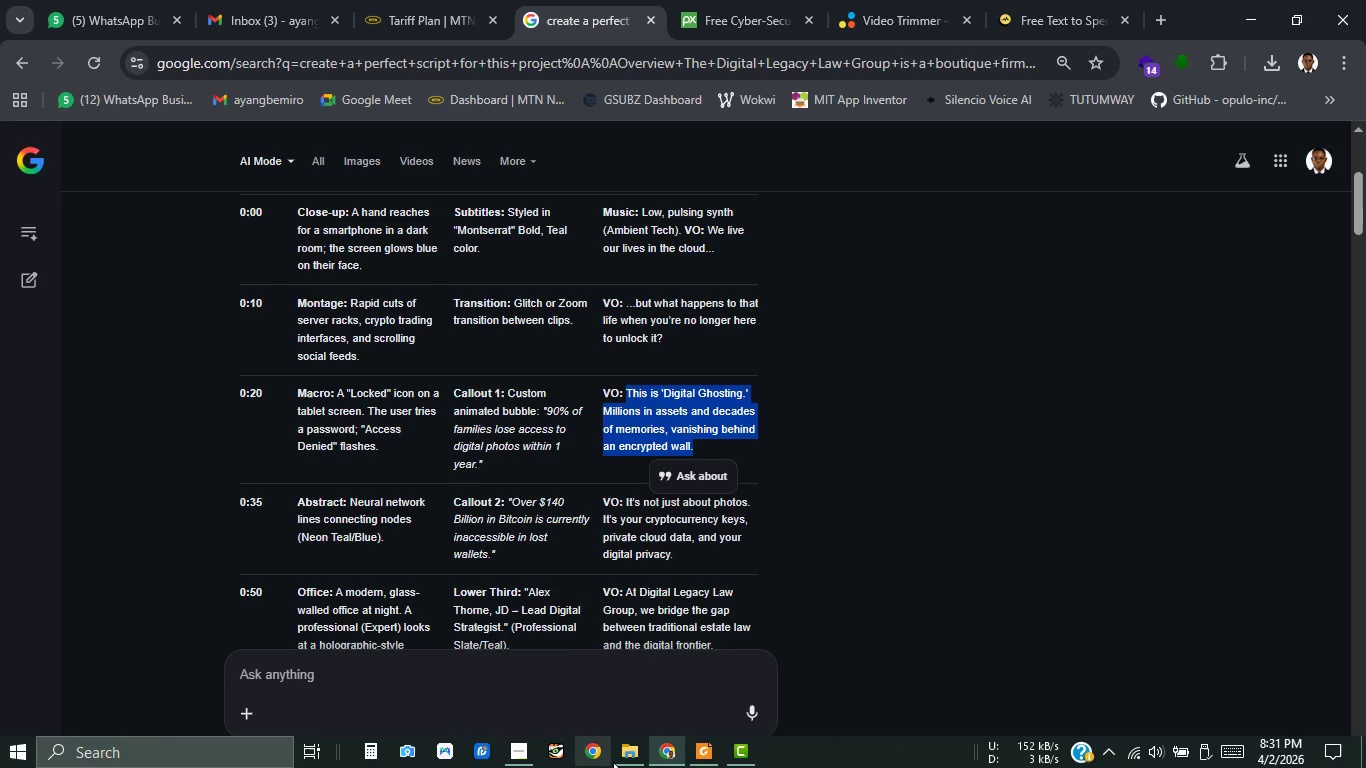 
left_click([727, 761])
 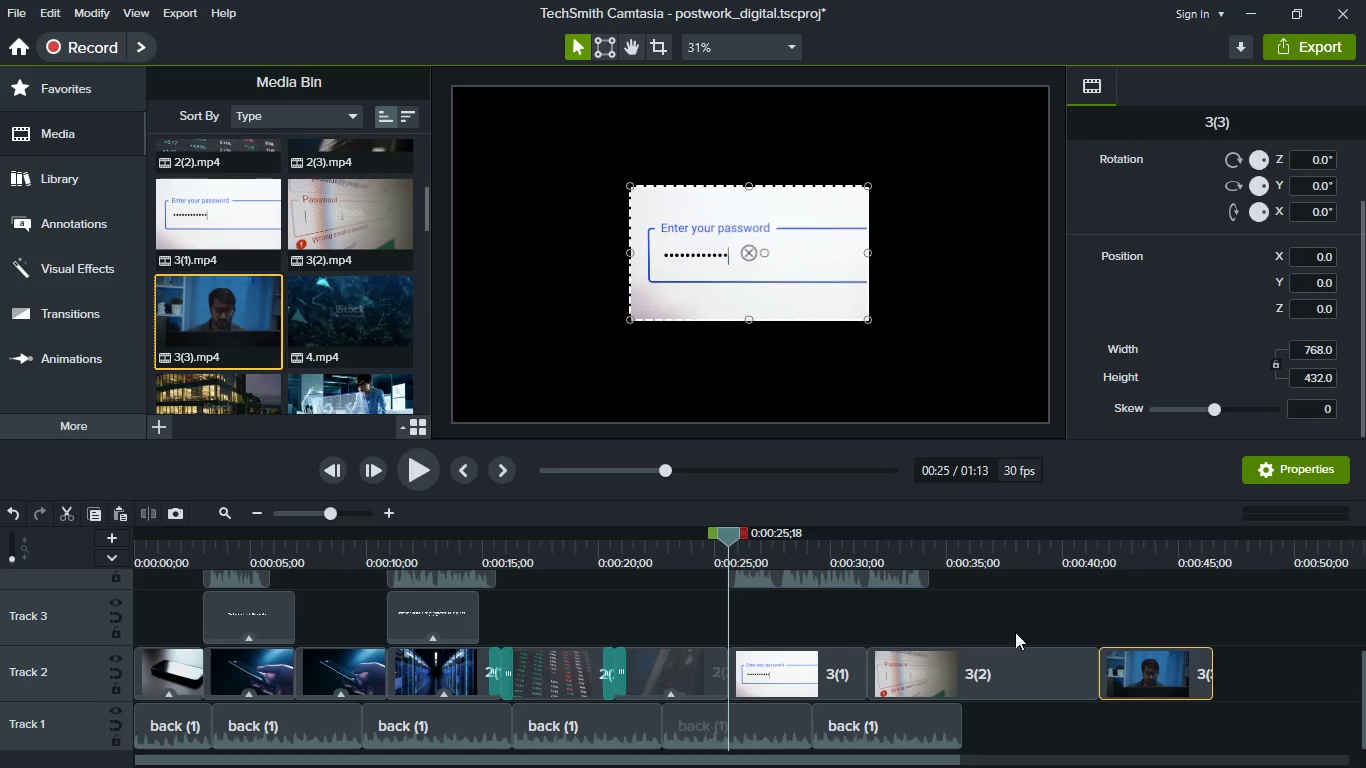 
left_click([1027, 665])
 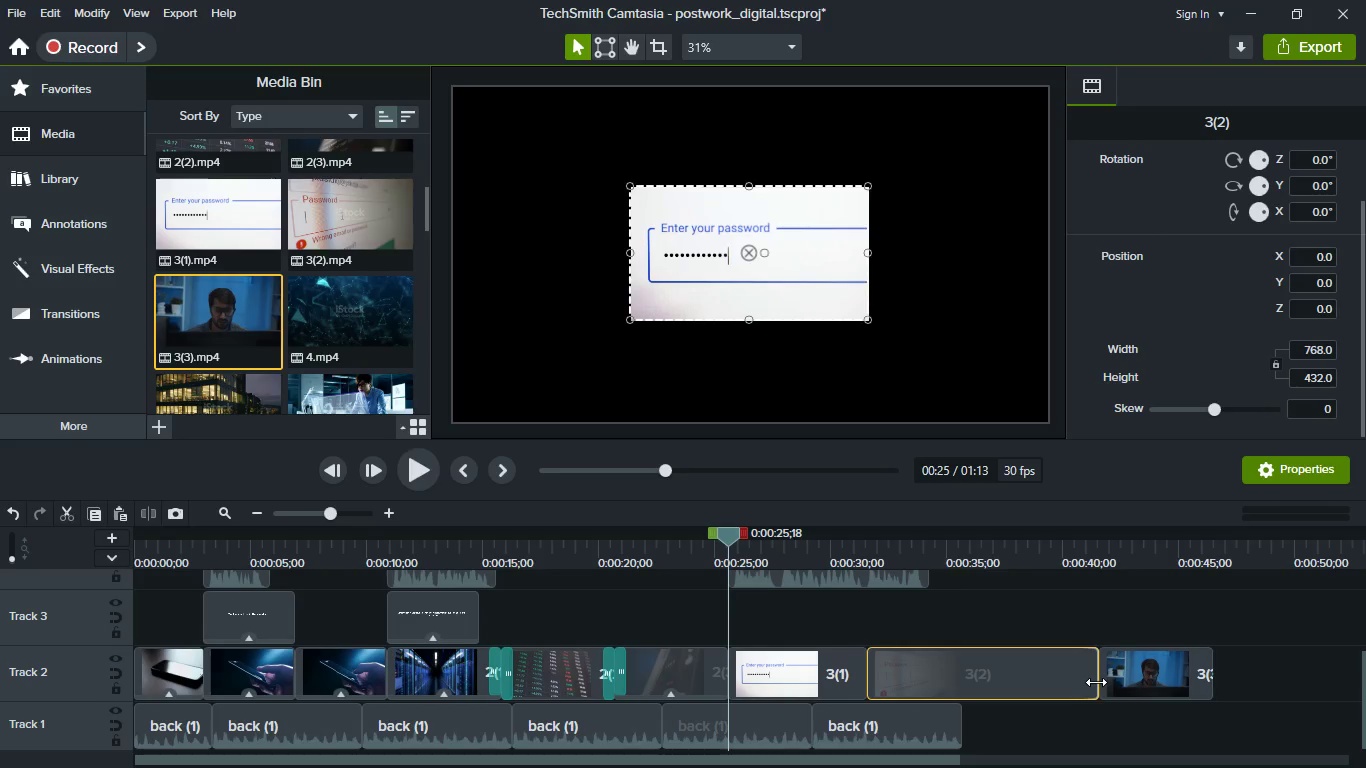 
left_click_drag(start_coordinate=[1096, 682], to_coordinate=[1002, 675])
 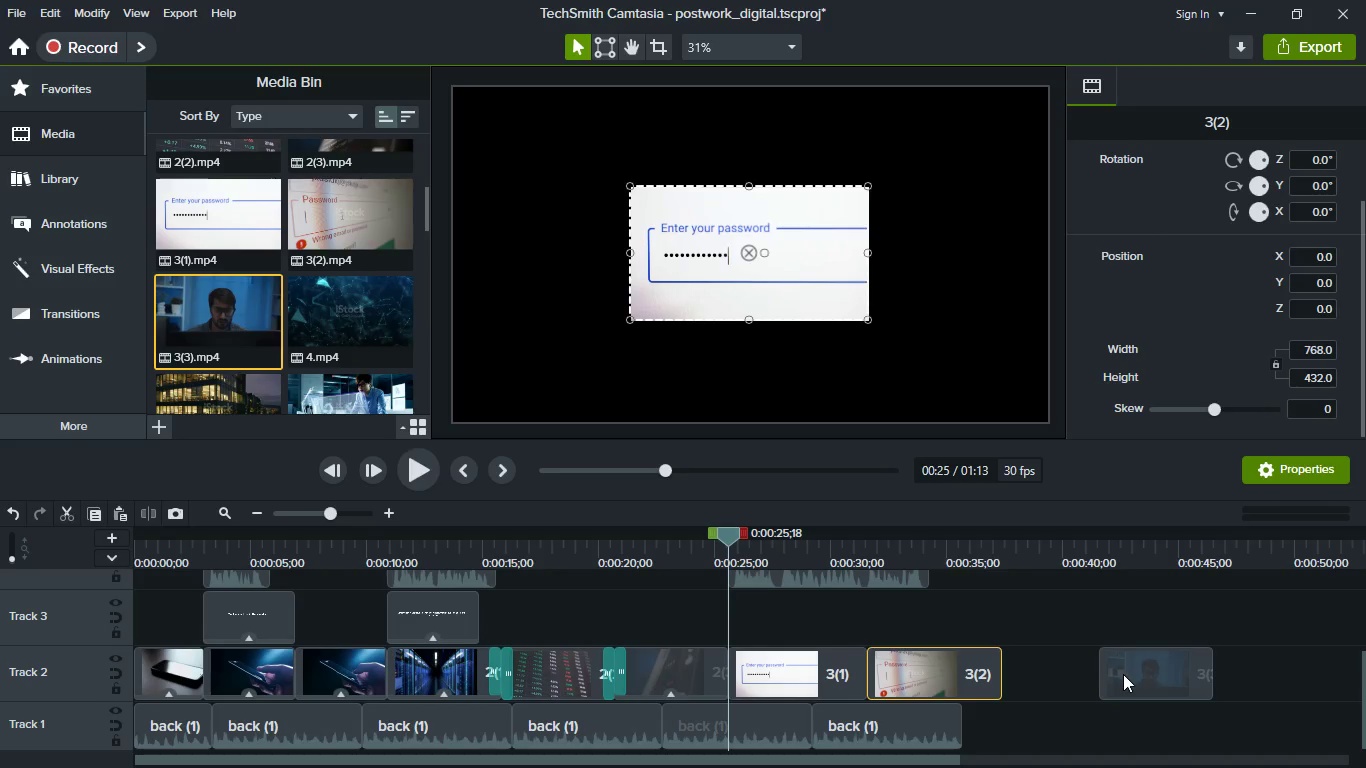 
left_click_drag(start_coordinate=[1123, 674], to_coordinate=[1007, 673])
 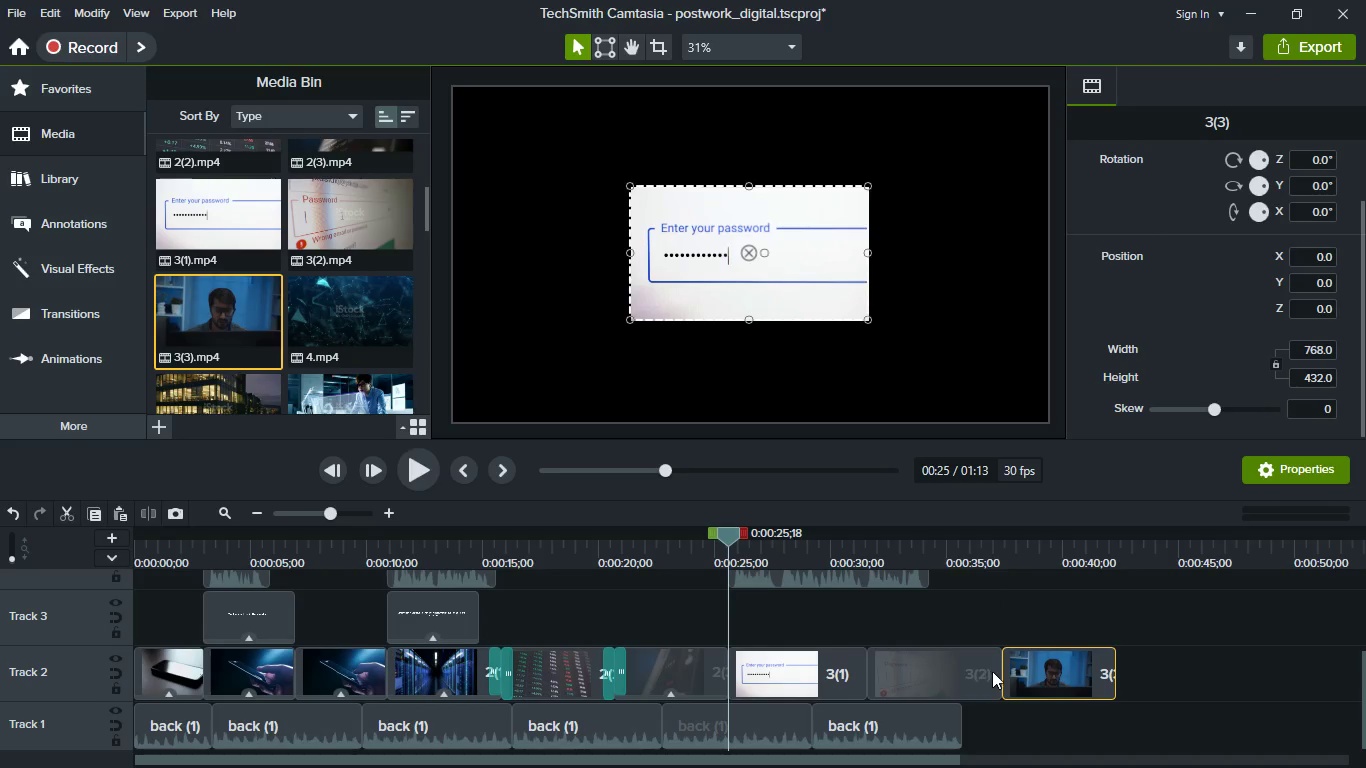 
left_click_drag(start_coordinate=[994, 671], to_coordinate=[974, 667])
 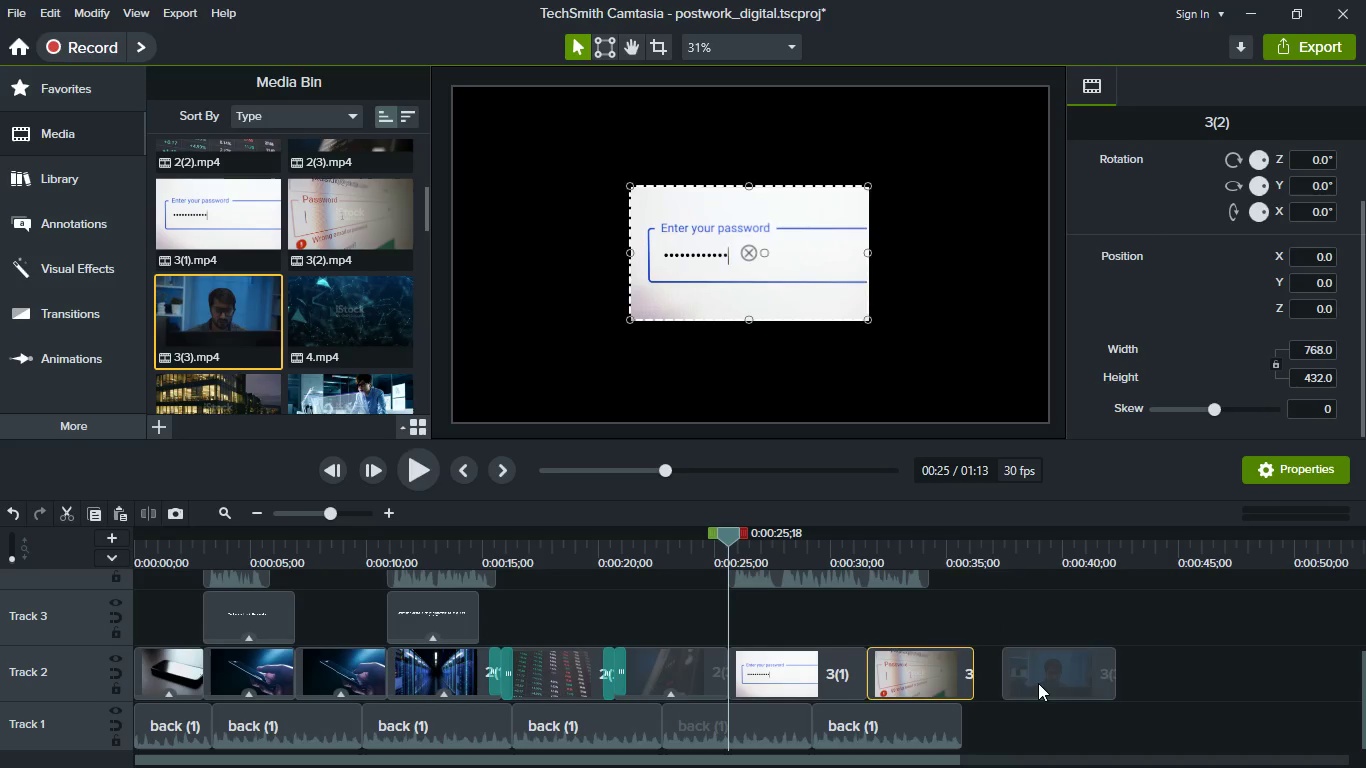 
left_click_drag(start_coordinate=[1041, 683], to_coordinate=[992, 694])
 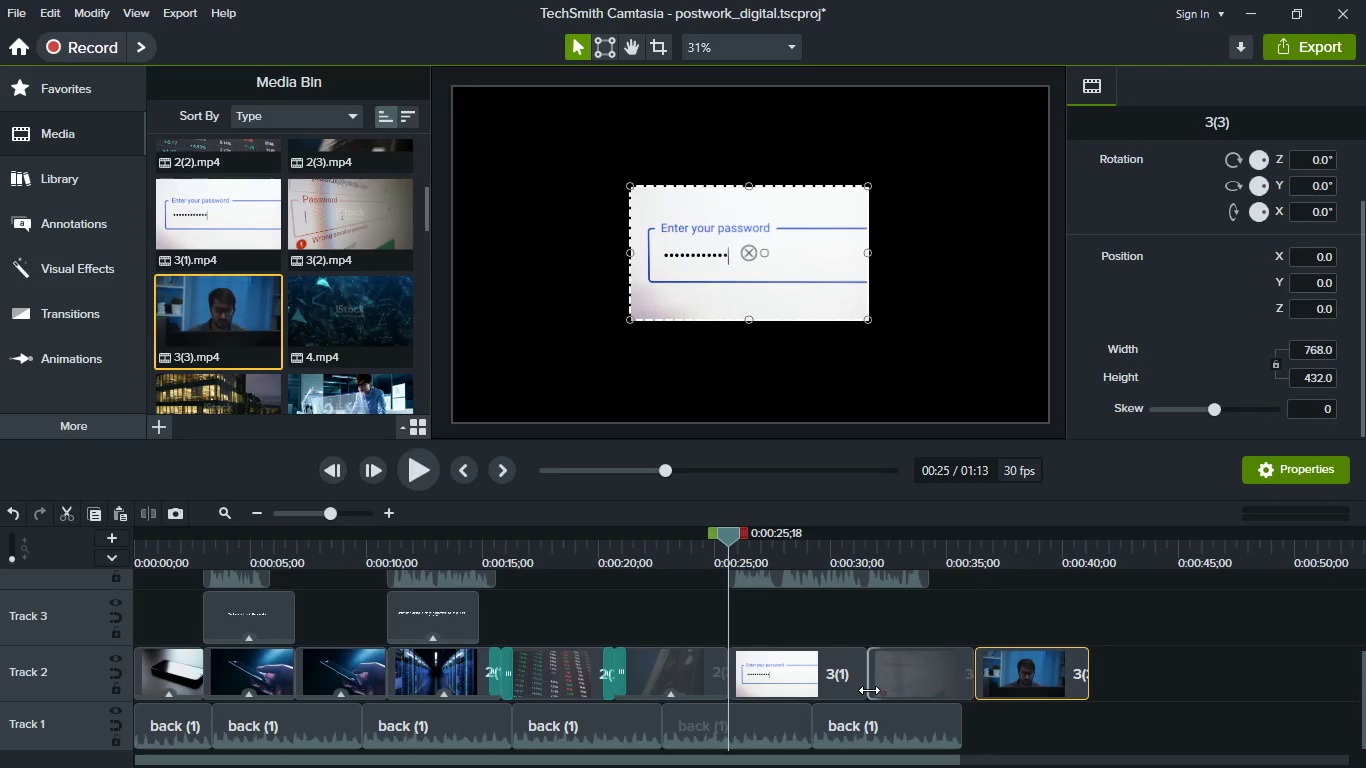 
left_click_drag(start_coordinate=[869, 690], to_coordinate=[827, 685])
 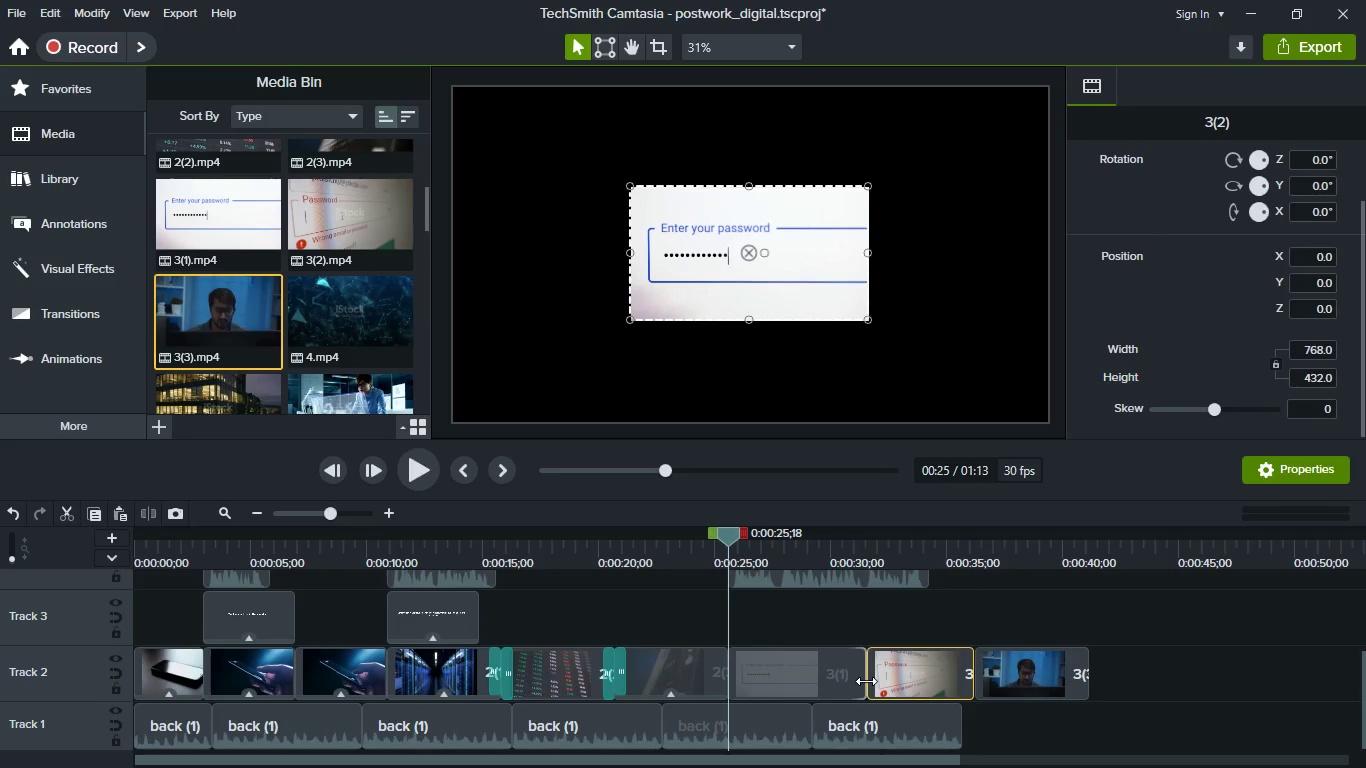 
left_click_drag(start_coordinate=[866, 681], to_coordinate=[850, 694])
 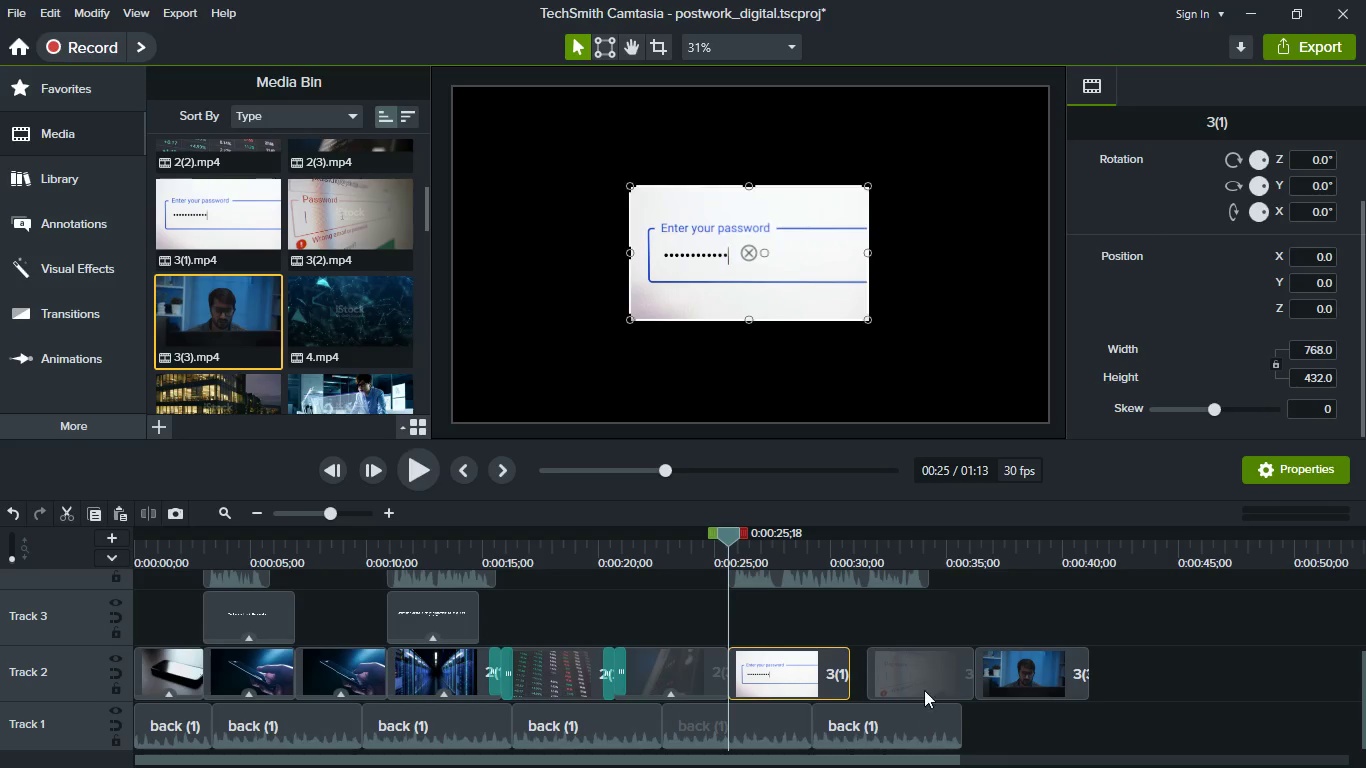 
left_click_drag(start_coordinate=[938, 689], to_coordinate=[870, 684])
 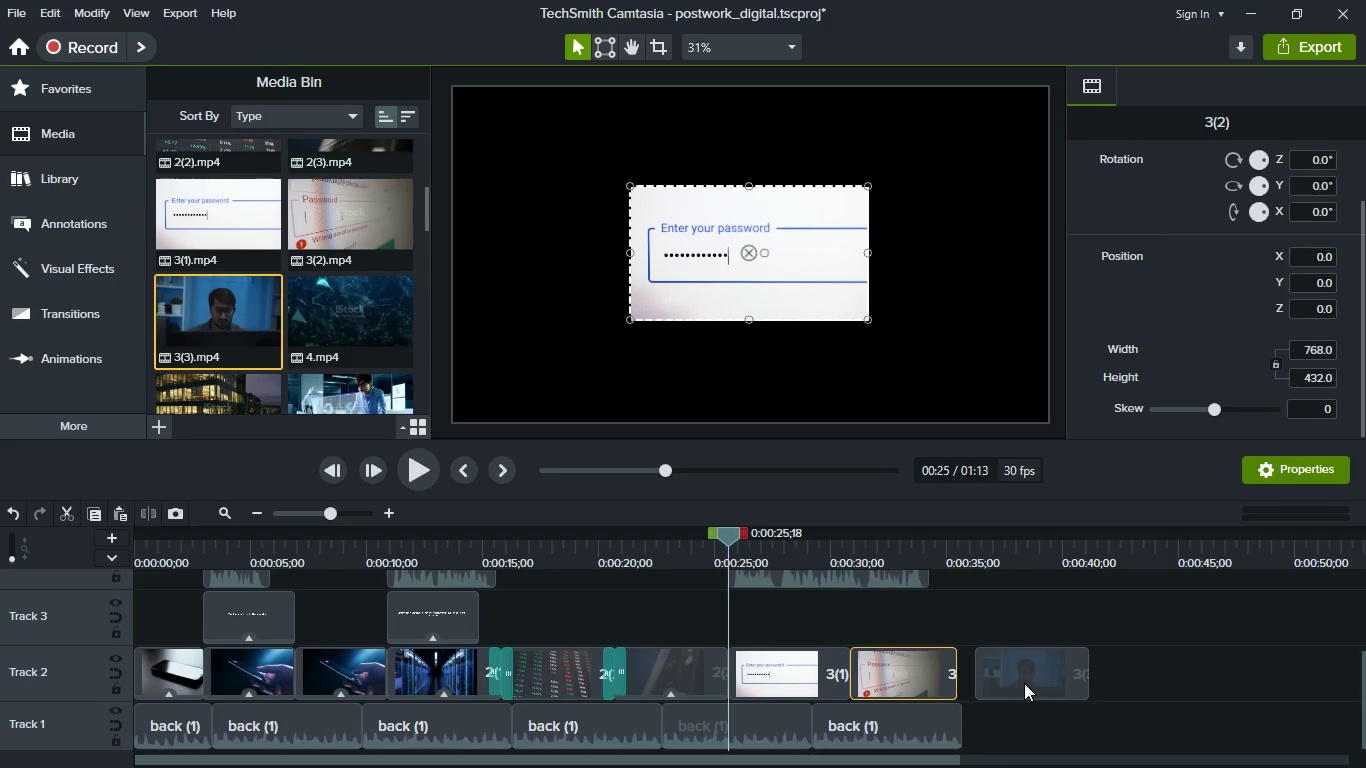 
left_click_drag(start_coordinate=[1025, 683], to_coordinate=[944, 682])
 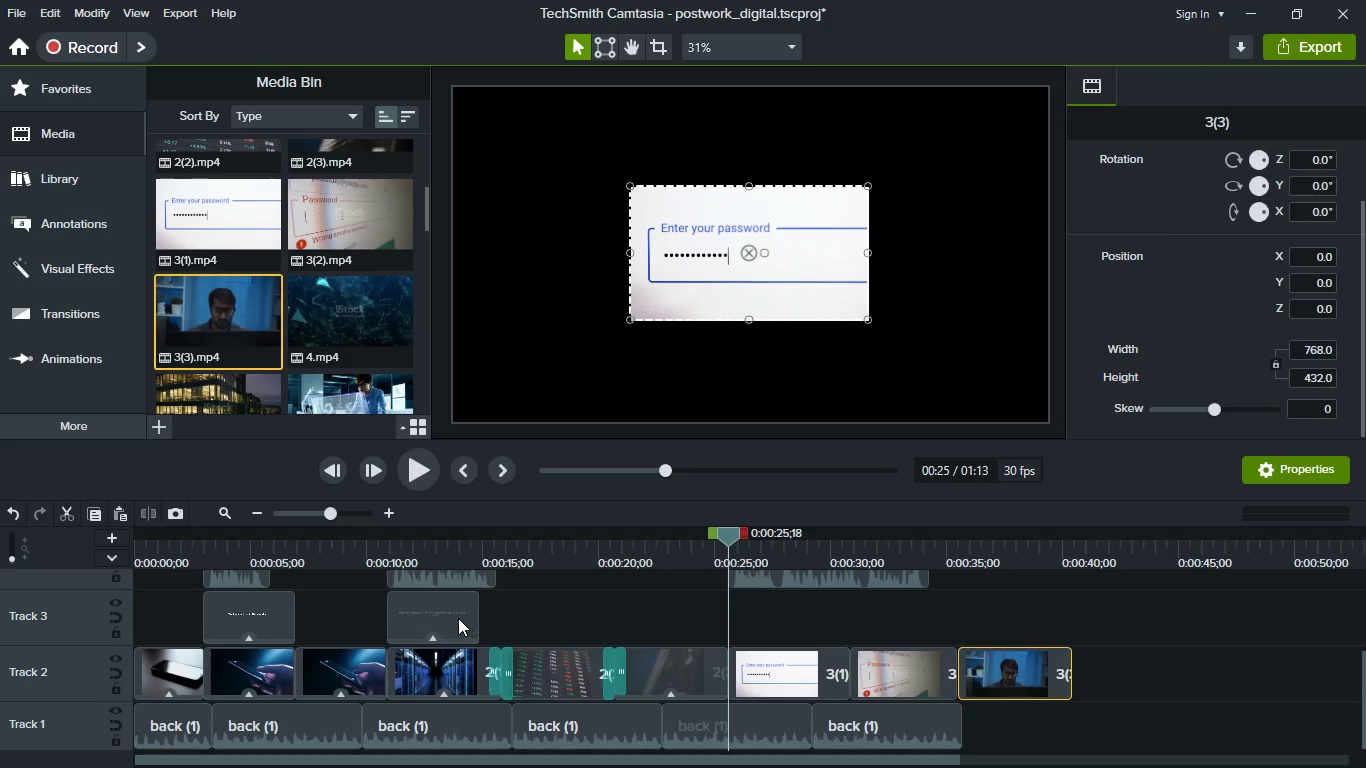 
left_click([455, 618])
 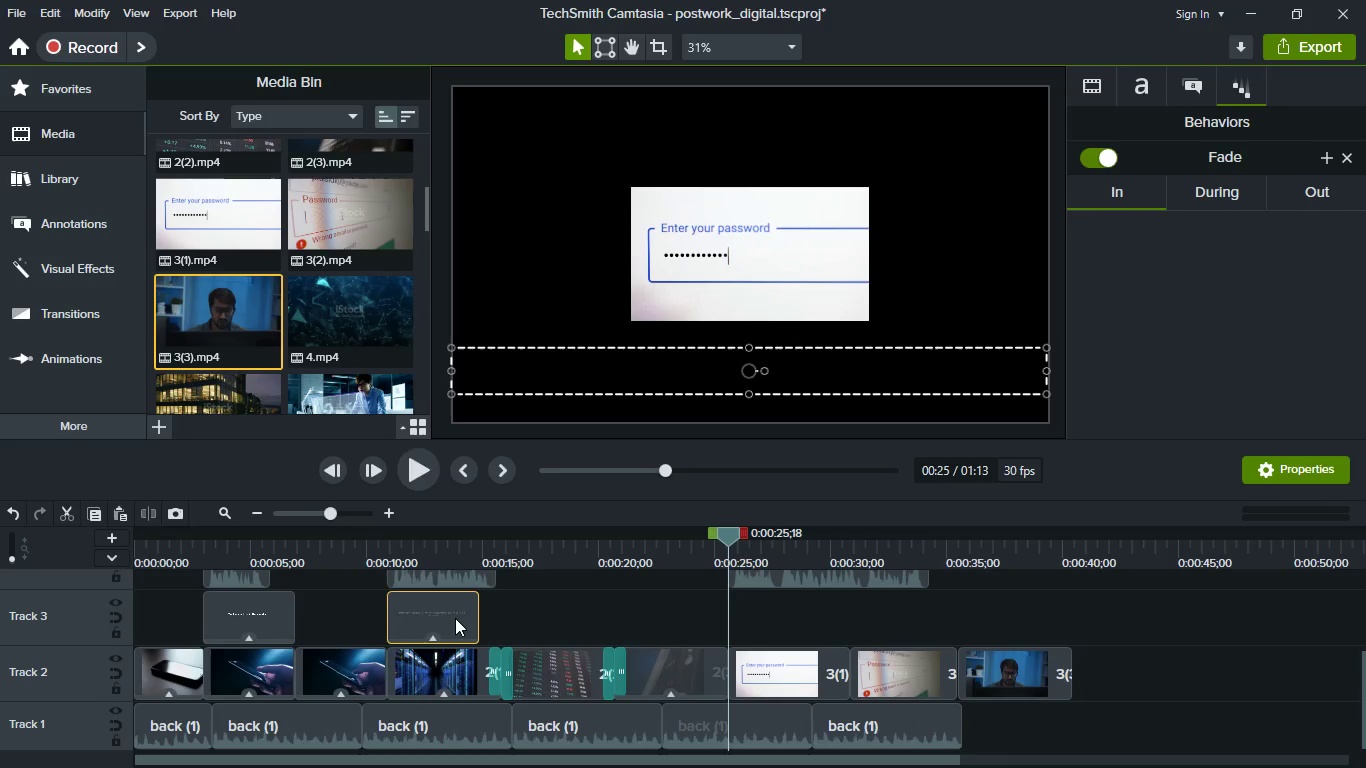 
key(Control+C)
 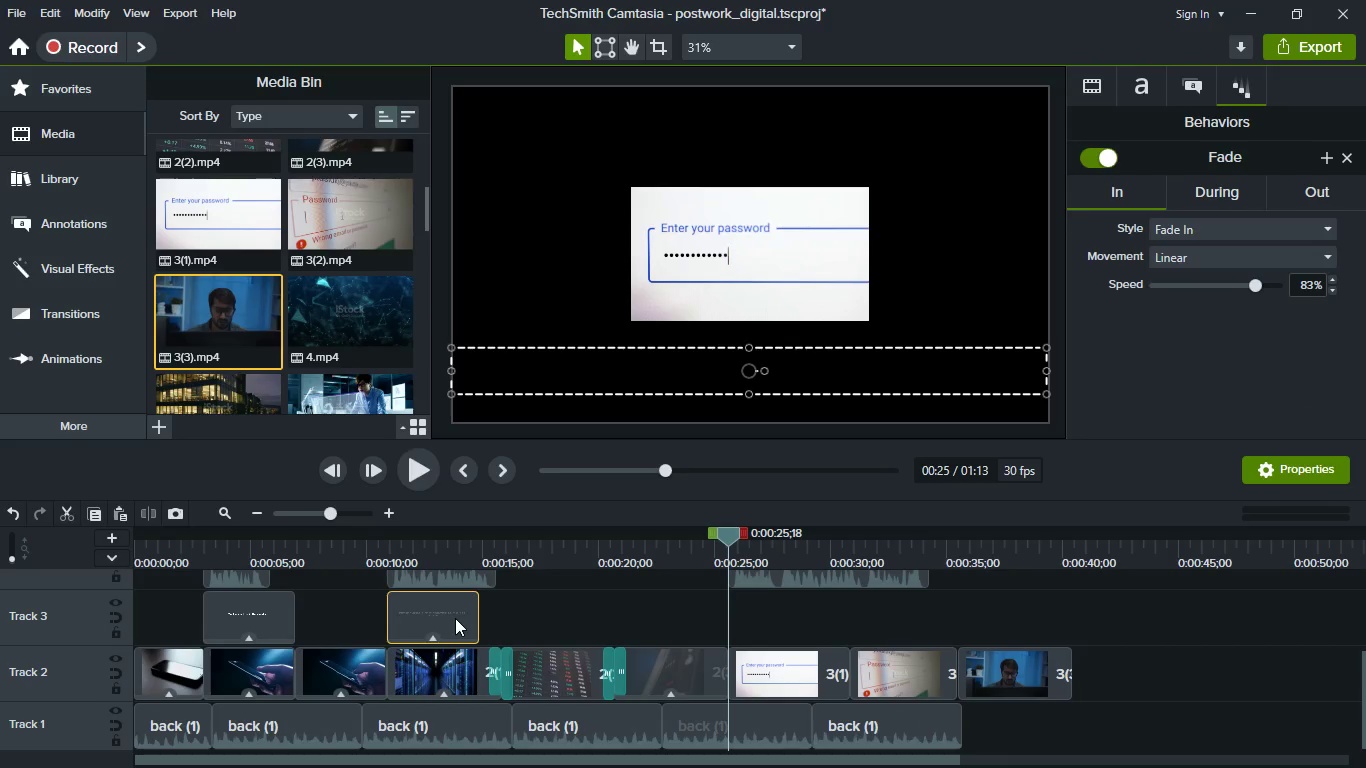 
key(Control+V)
 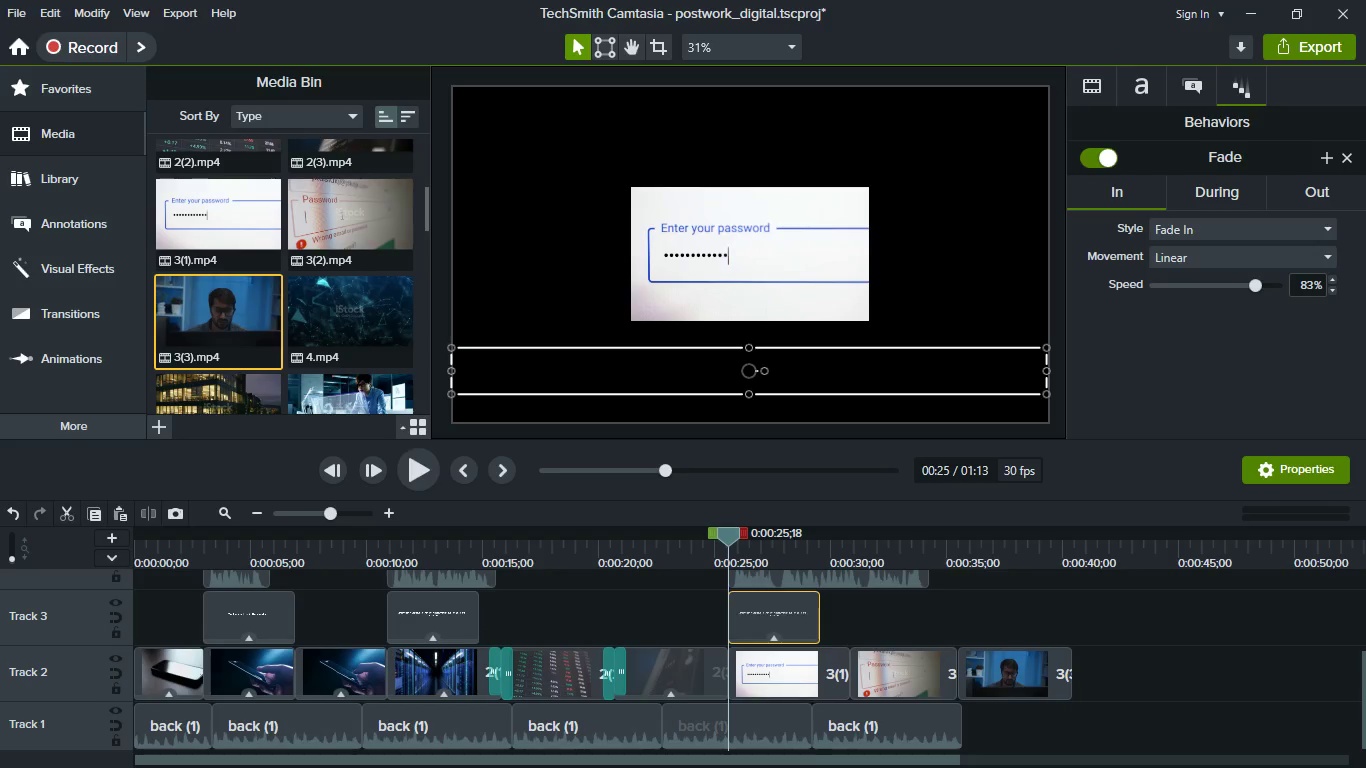 
key(Meta+MetaLeft)
 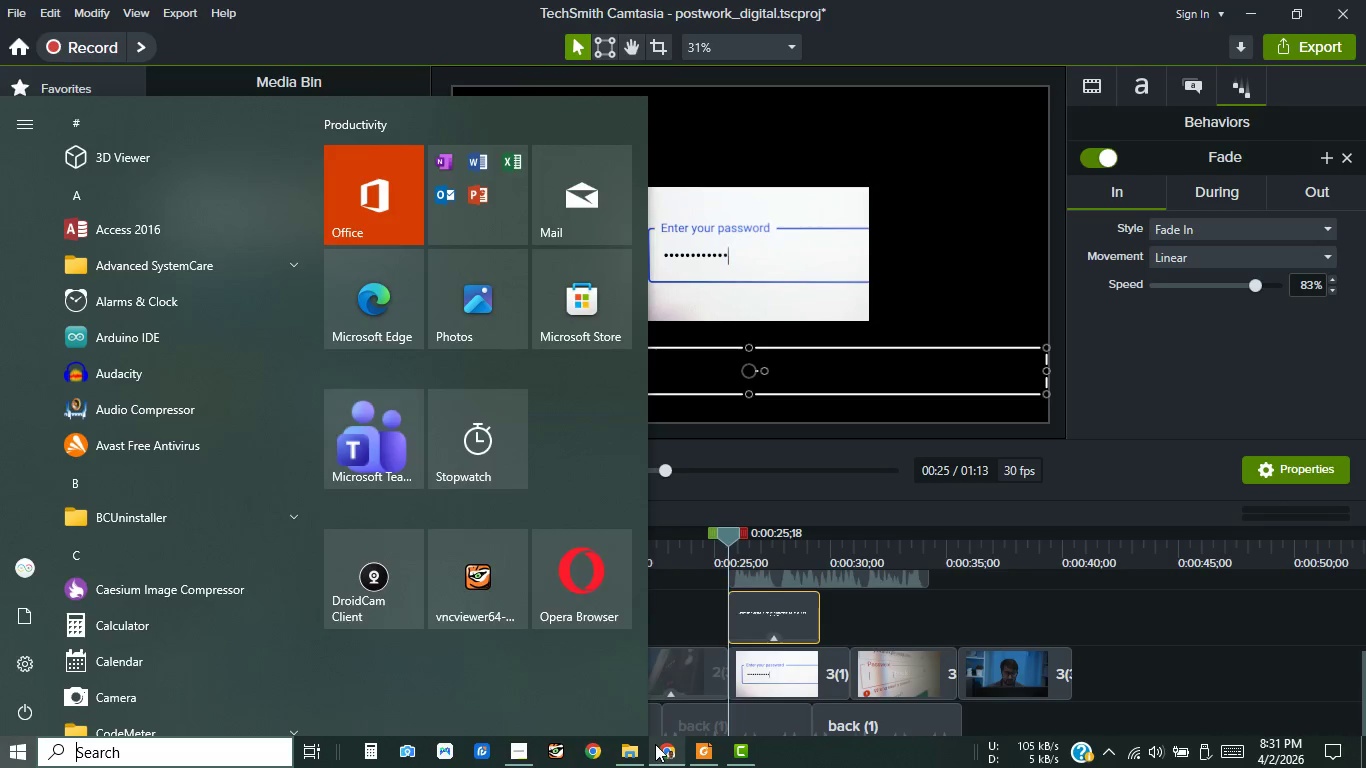 
left_click([655, 744])
 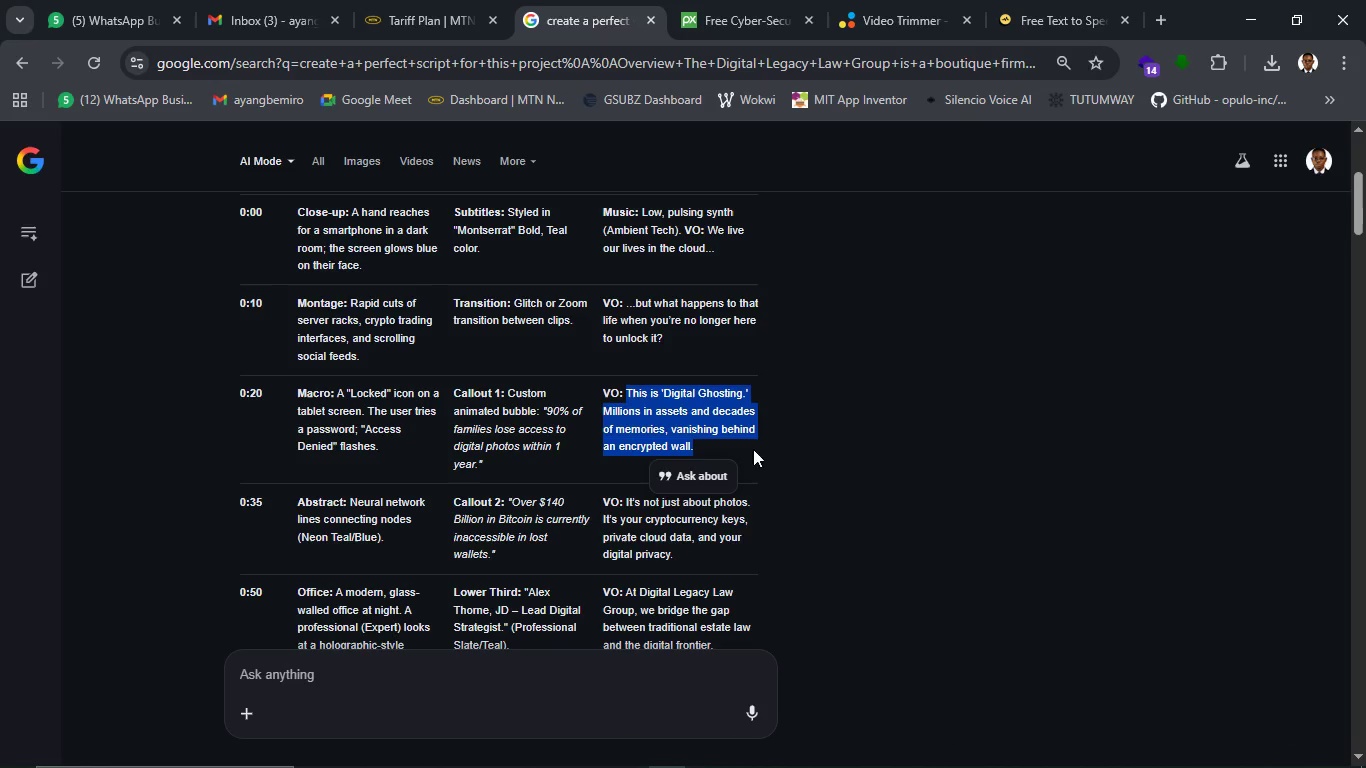 
key(Control+C)
 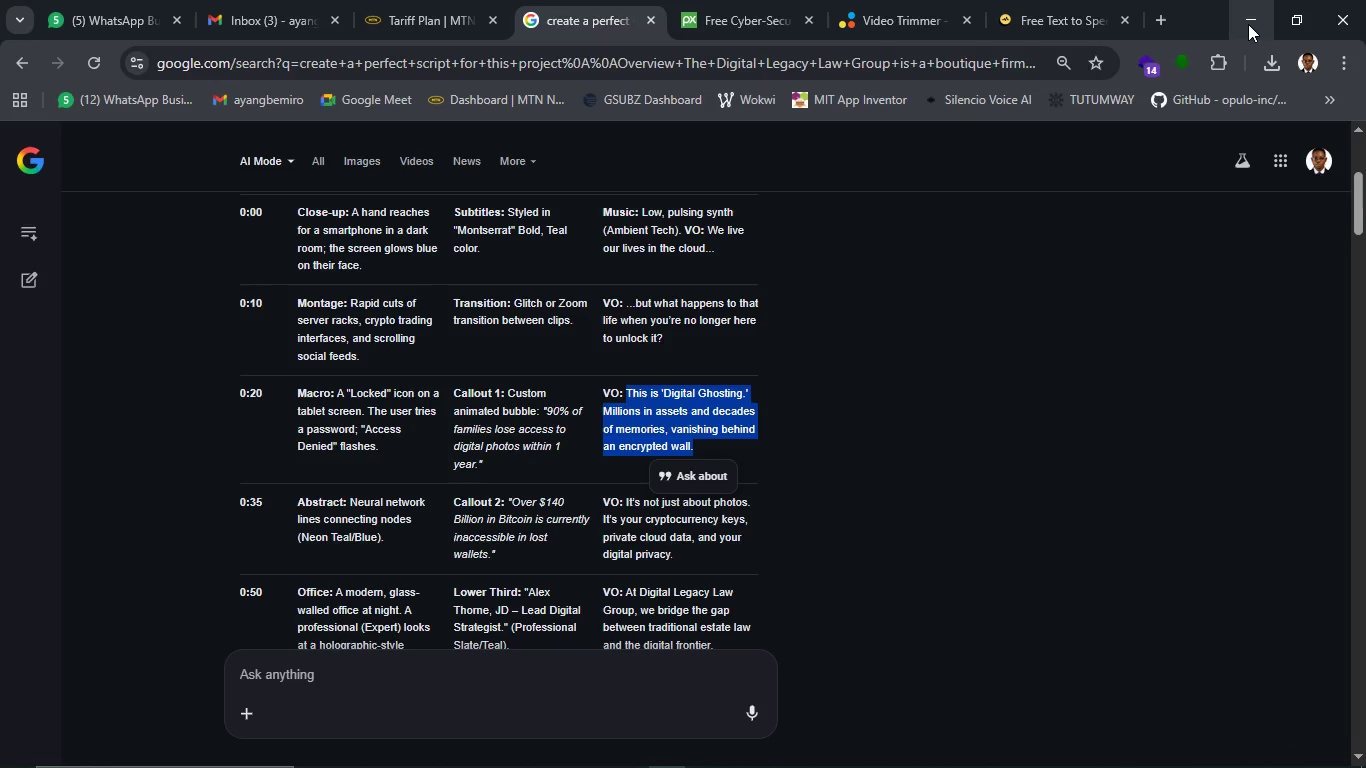 
left_click([1248, 24])
 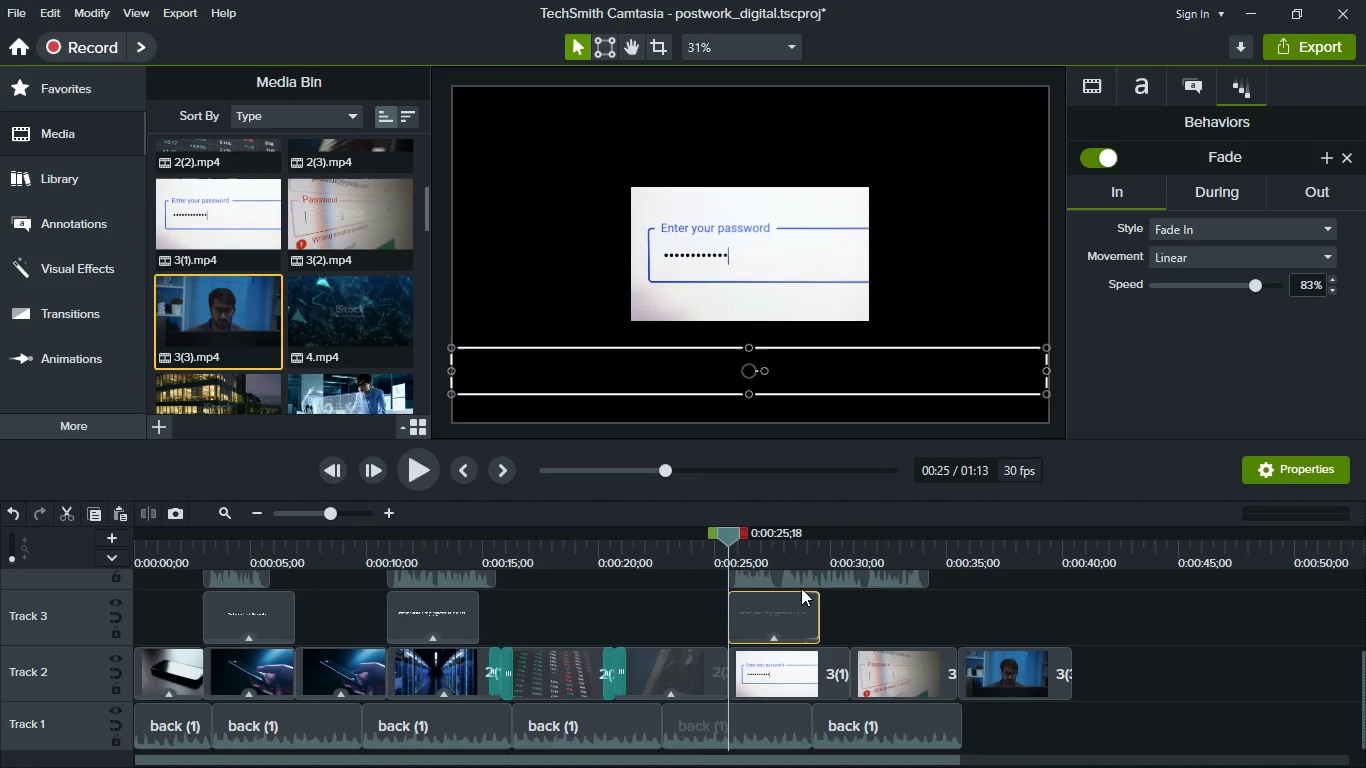 
left_click([765, 548])
 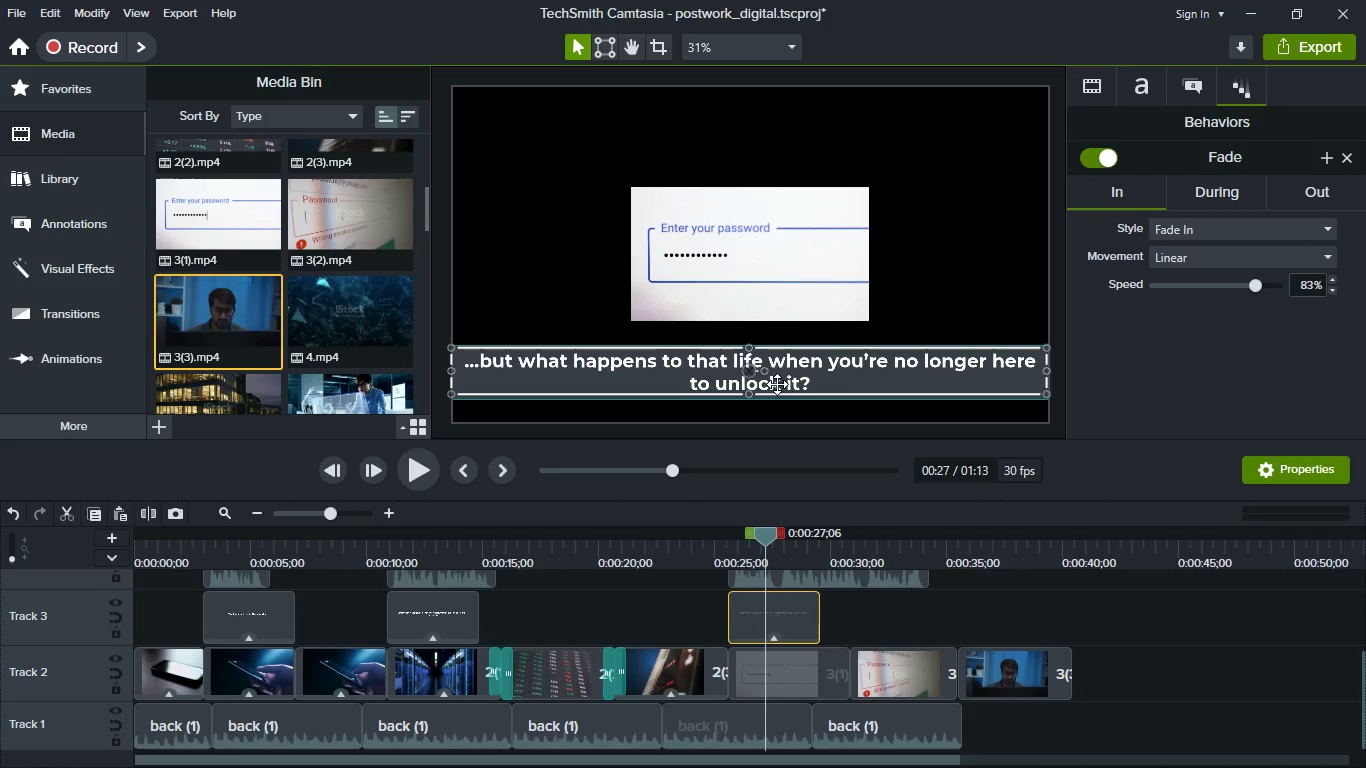 
double_click([777, 384])
 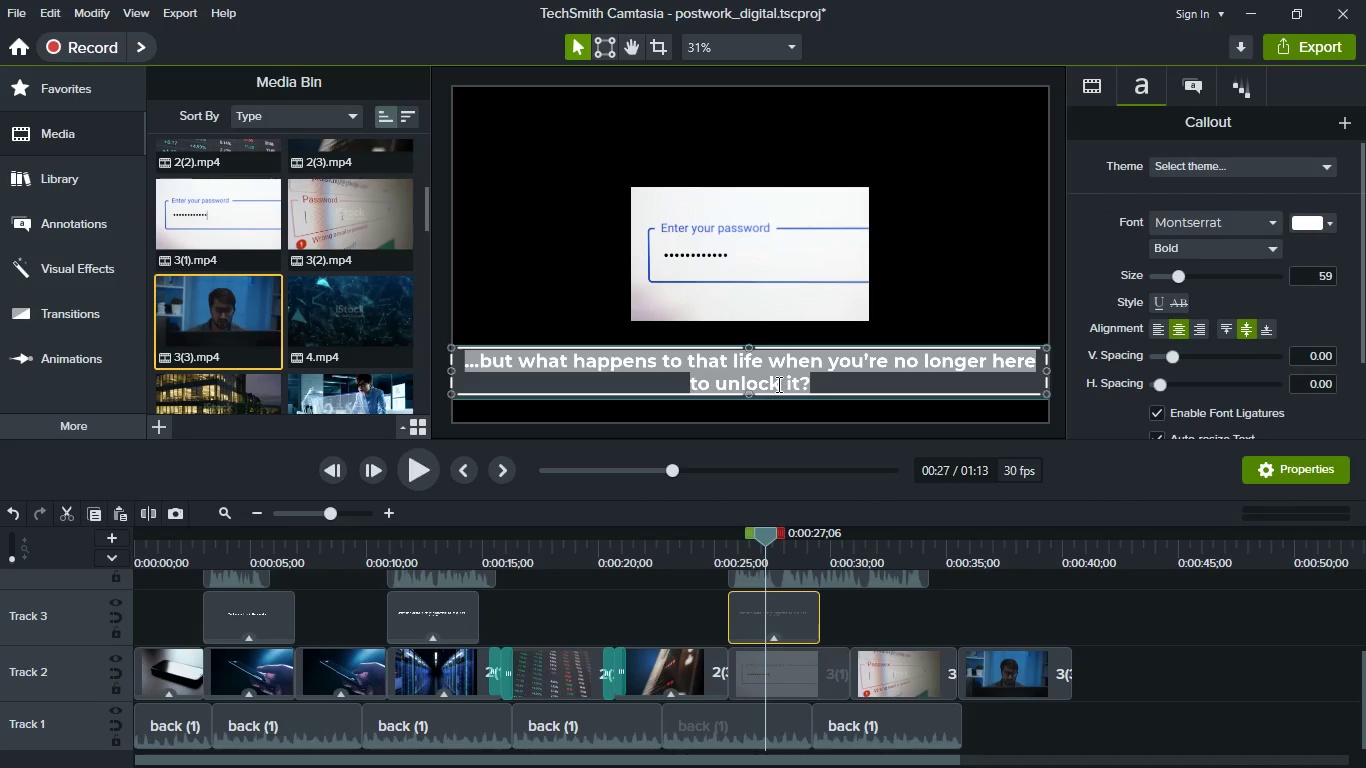 
key(Control+V)
 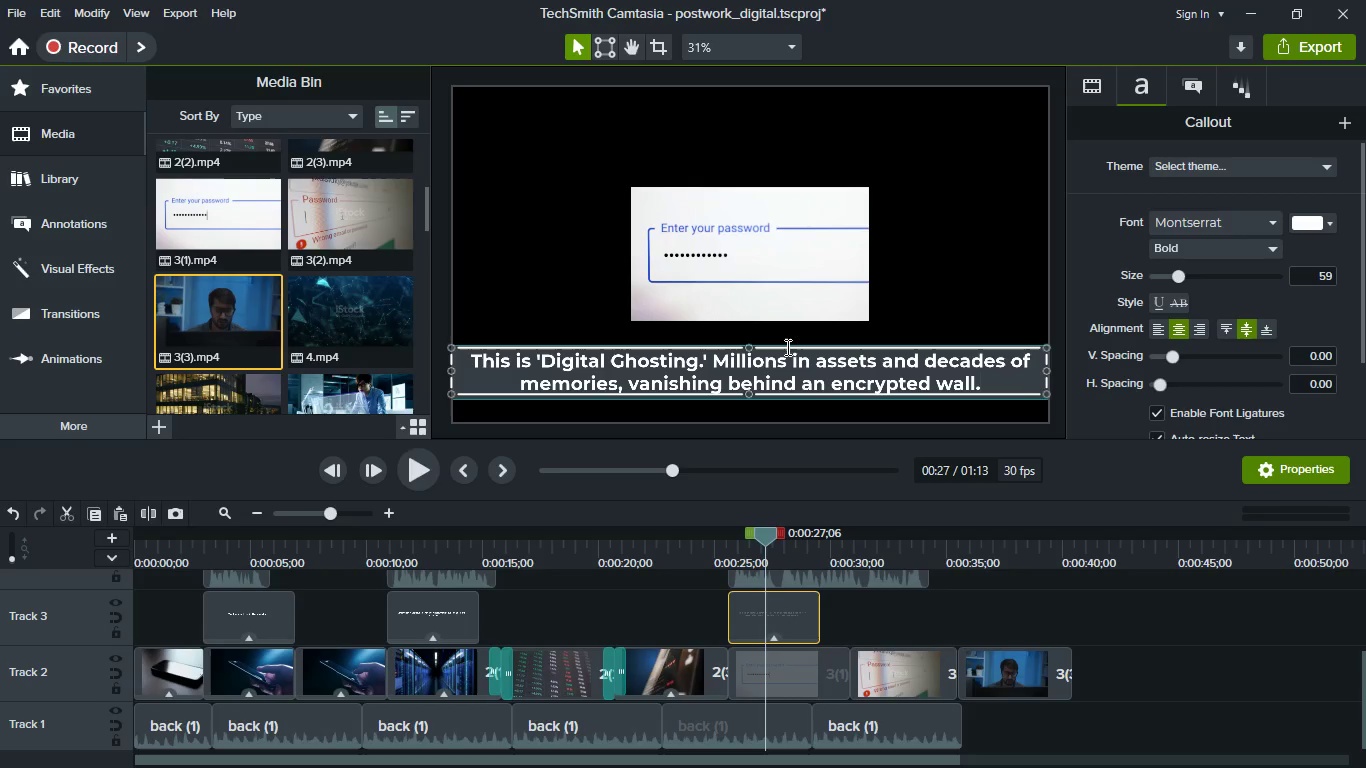 
left_click([829, 676])
 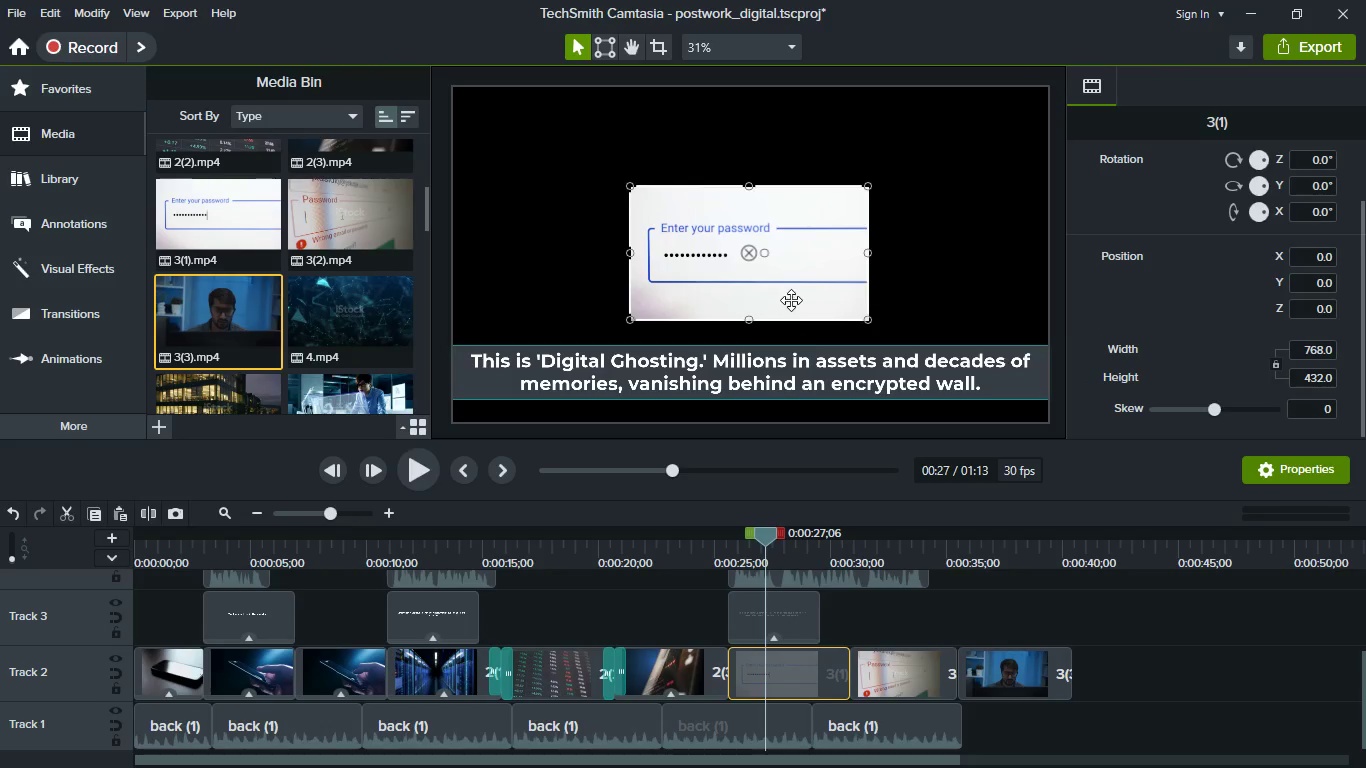 
right_click([791, 300])
 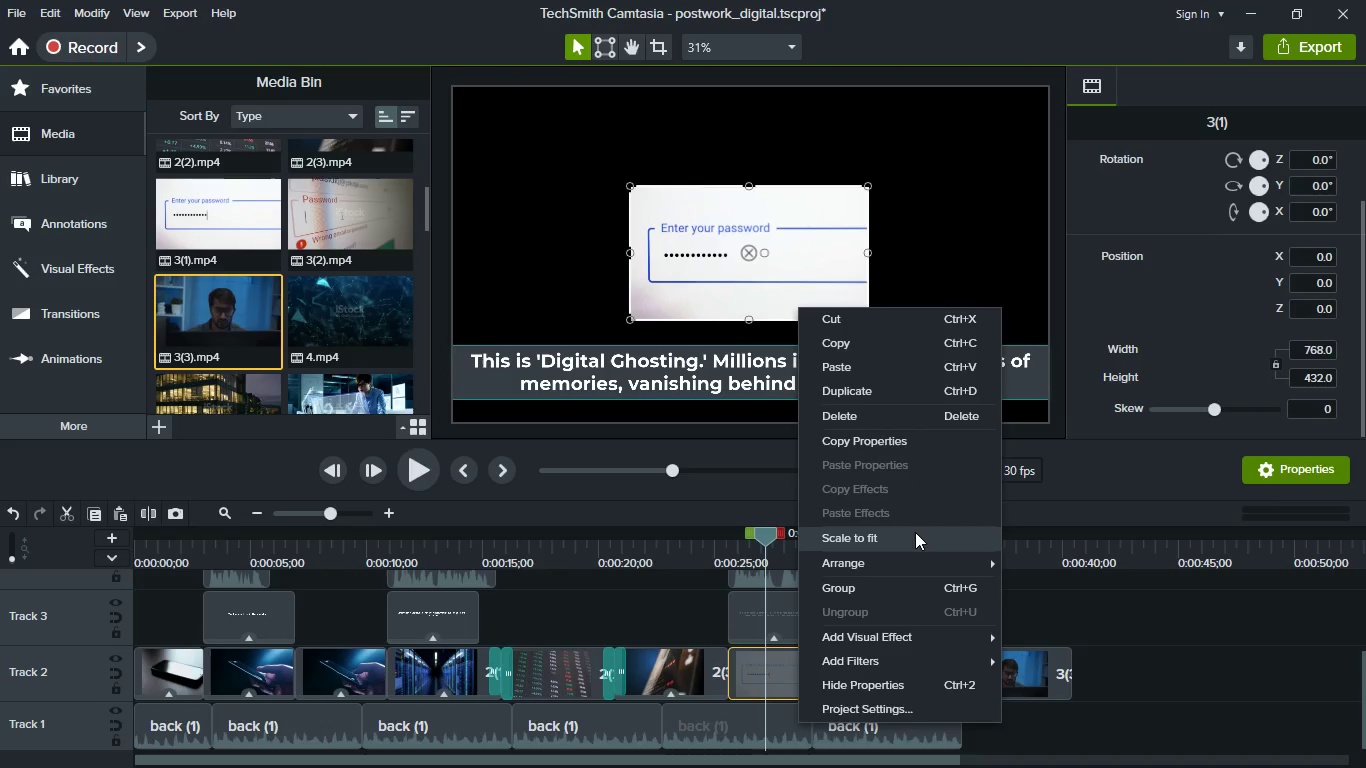 
left_click([915, 532])
 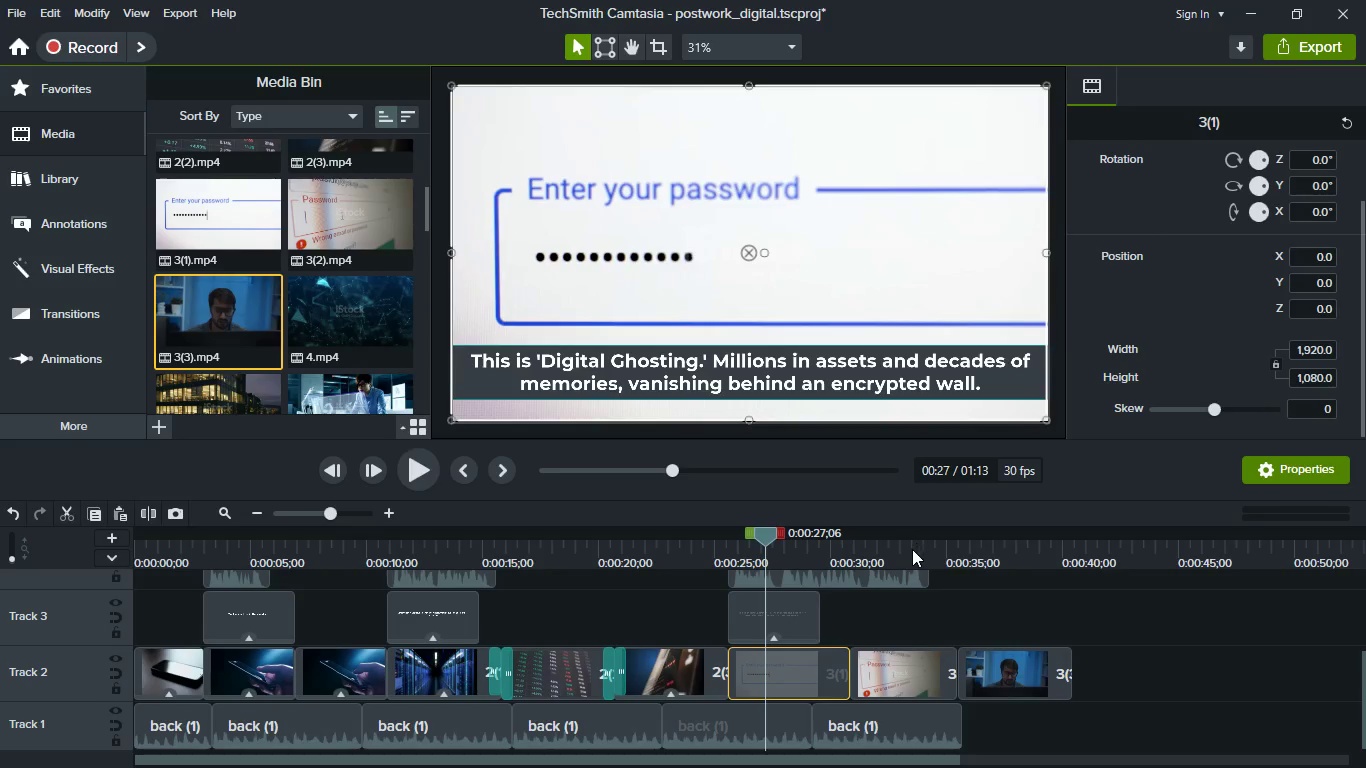 
left_click([912, 552])
 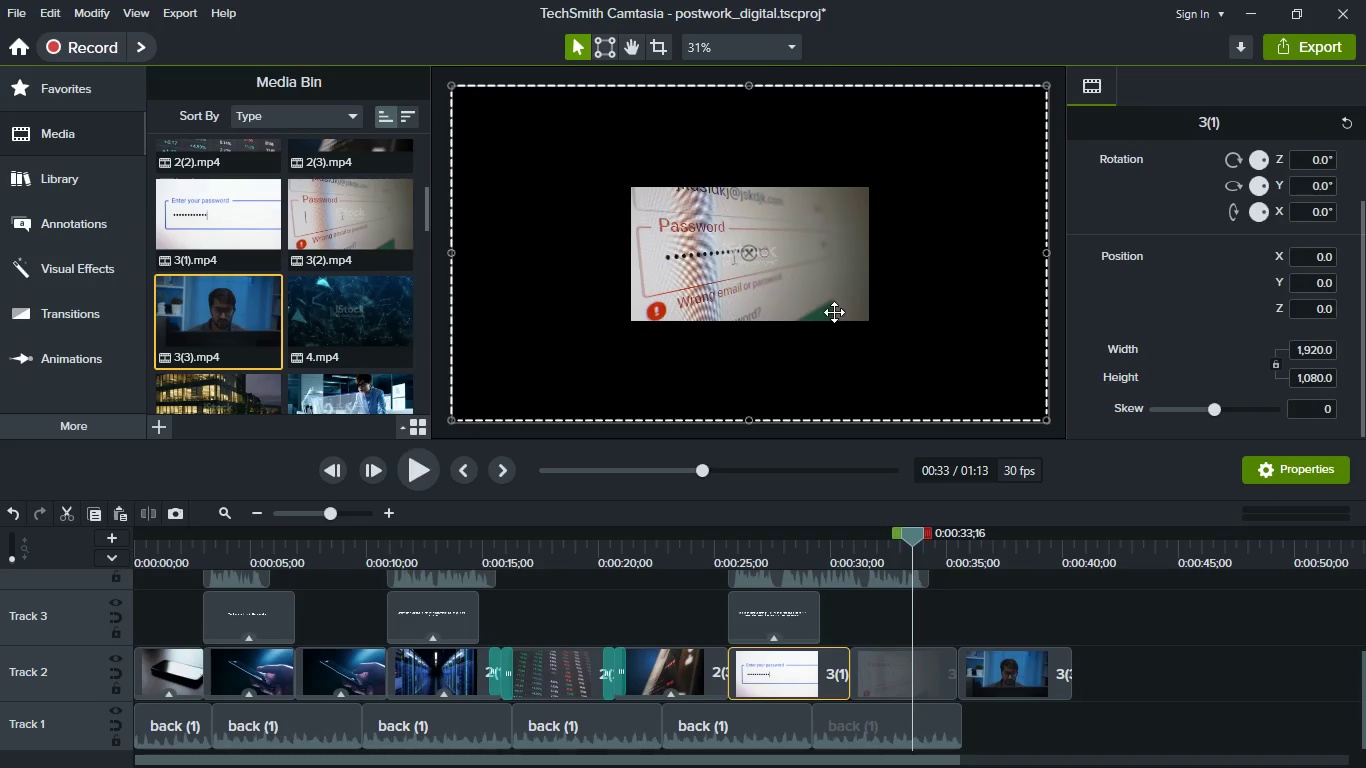 
right_click([834, 312])
 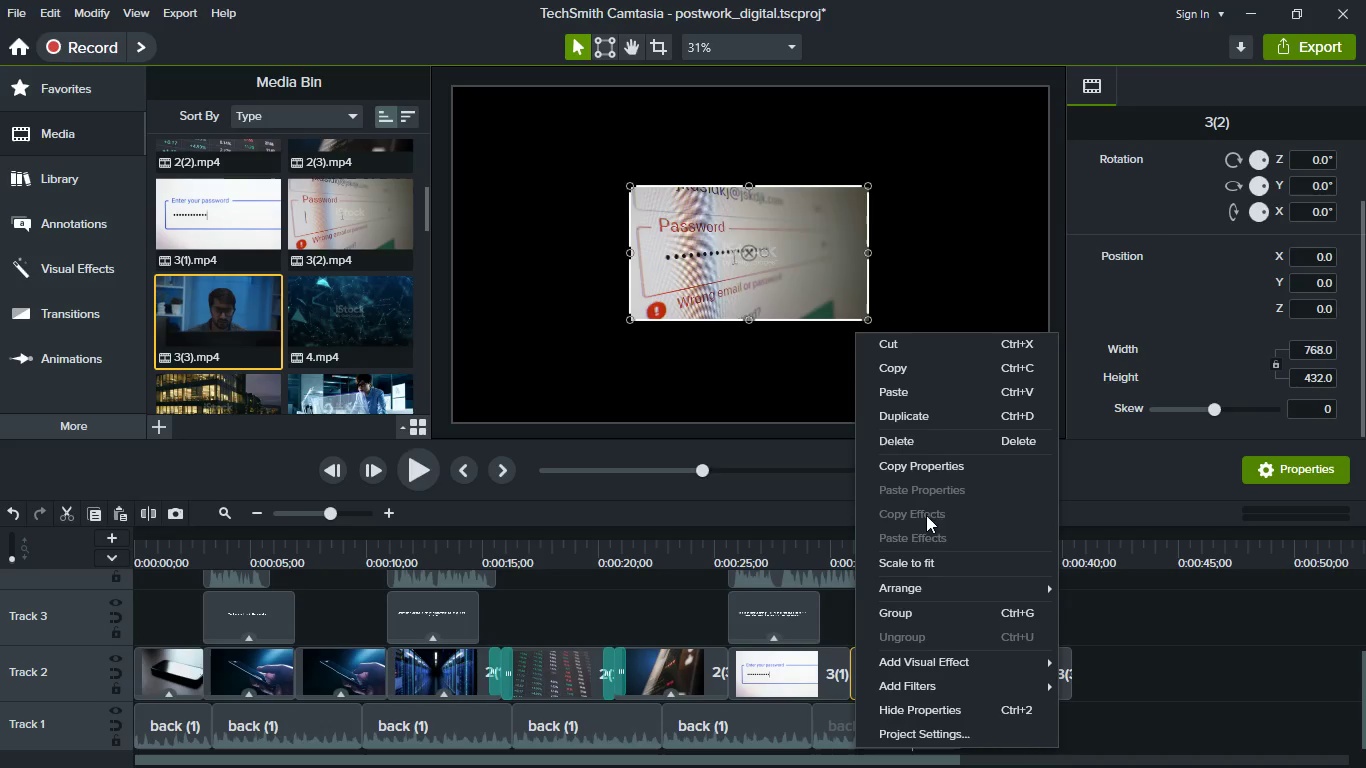 
left_click([929, 563])
 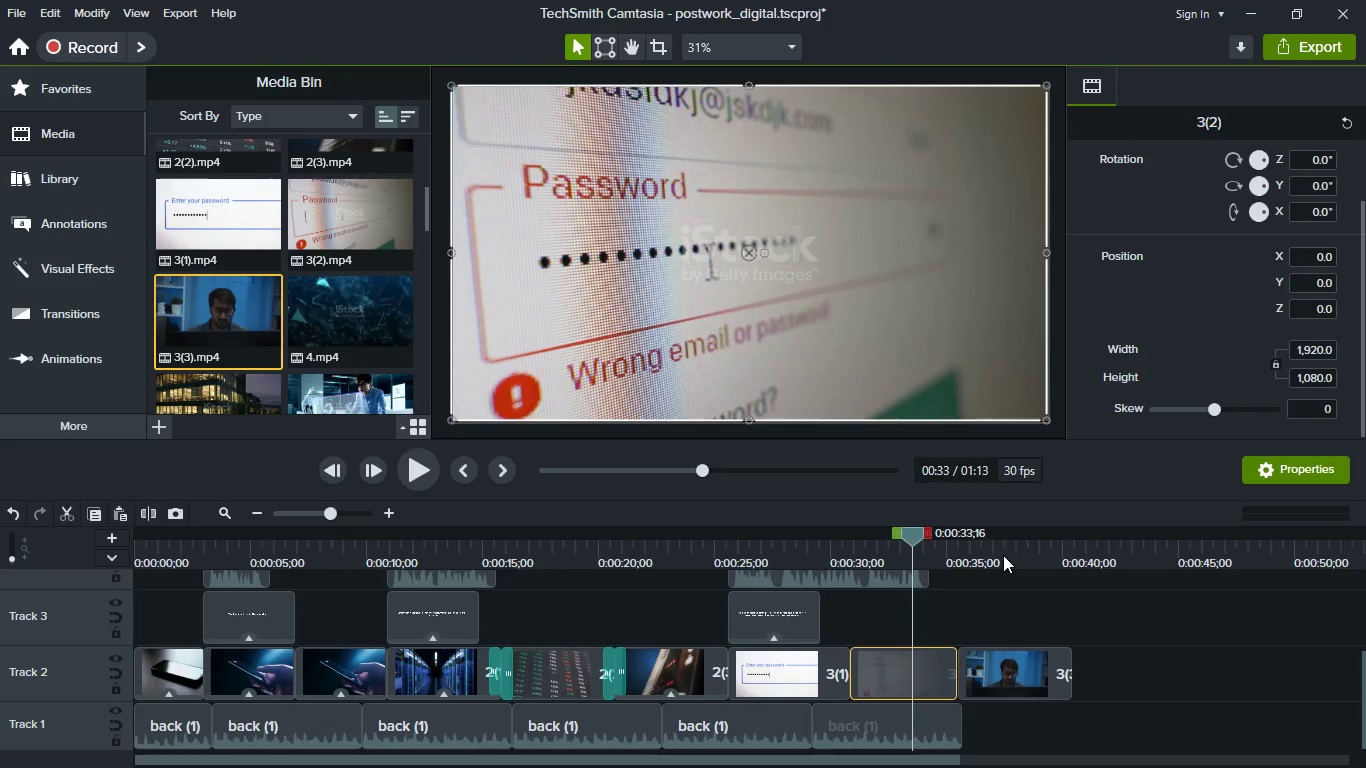 
left_click([1007, 555])
 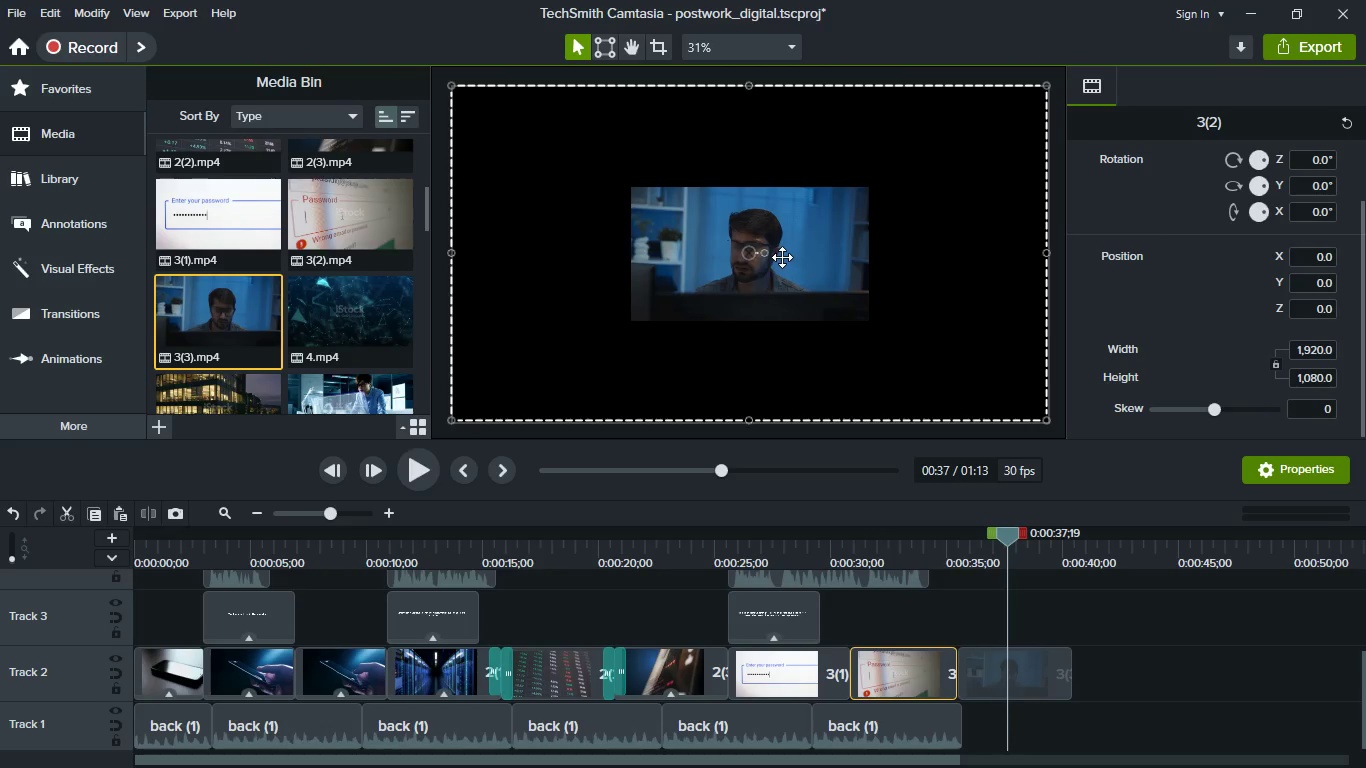 
right_click([782, 257])
 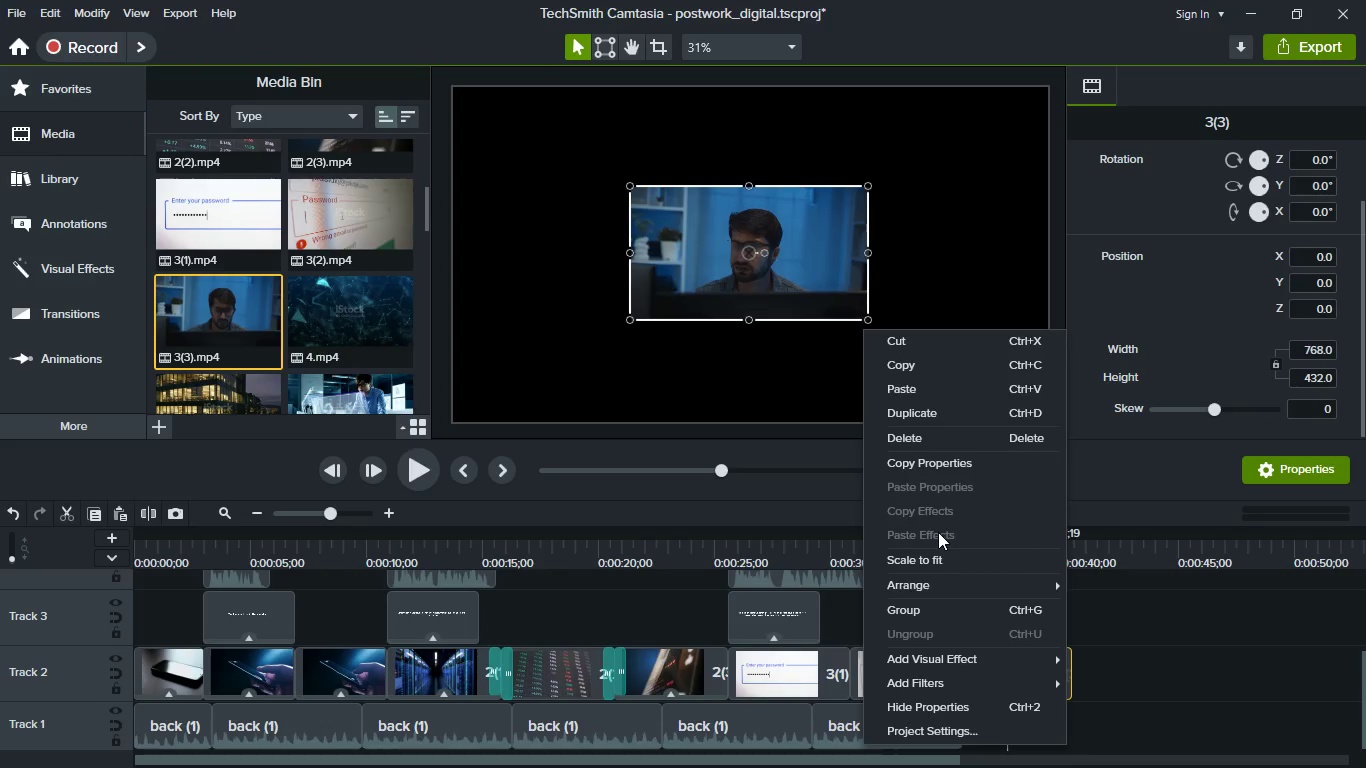 
left_click([951, 550])
 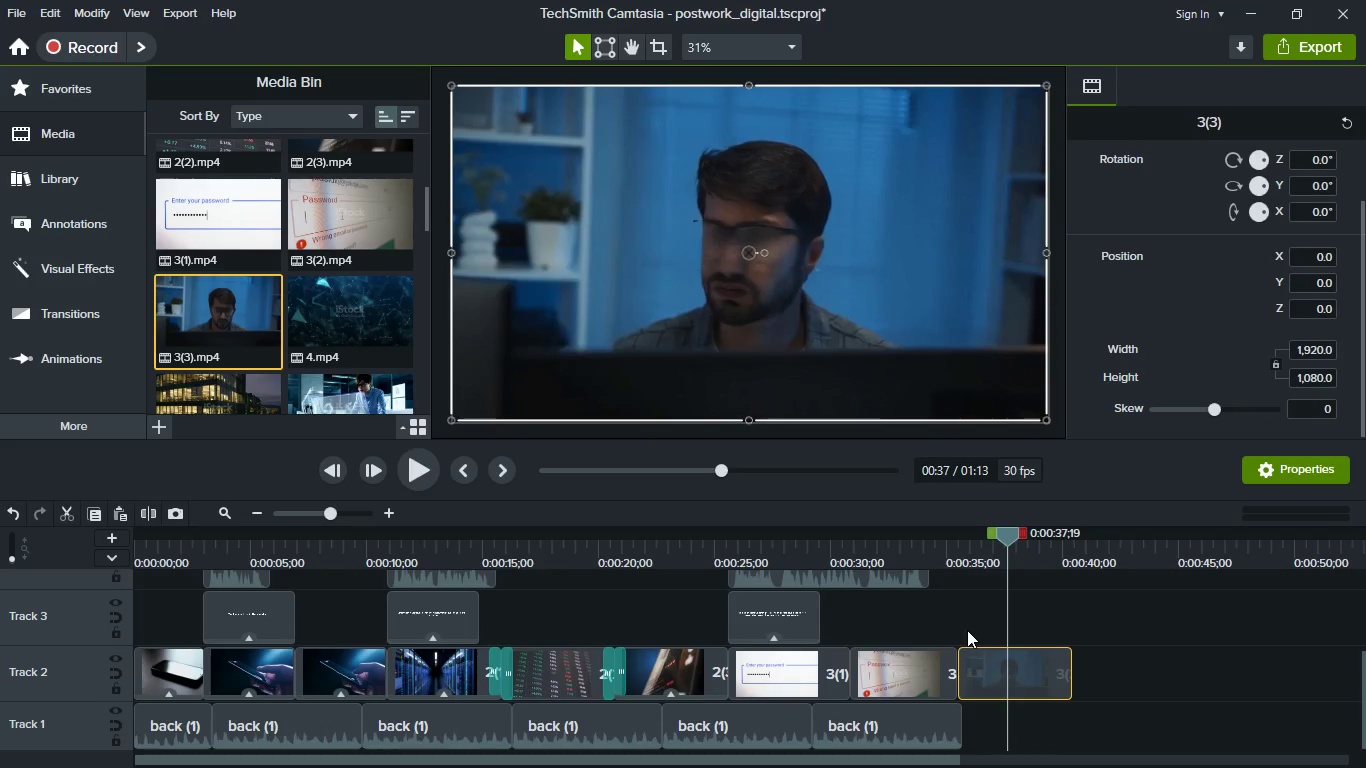 
scroll: coordinate [967, 630], scroll_direction: up, amount: 1.0
 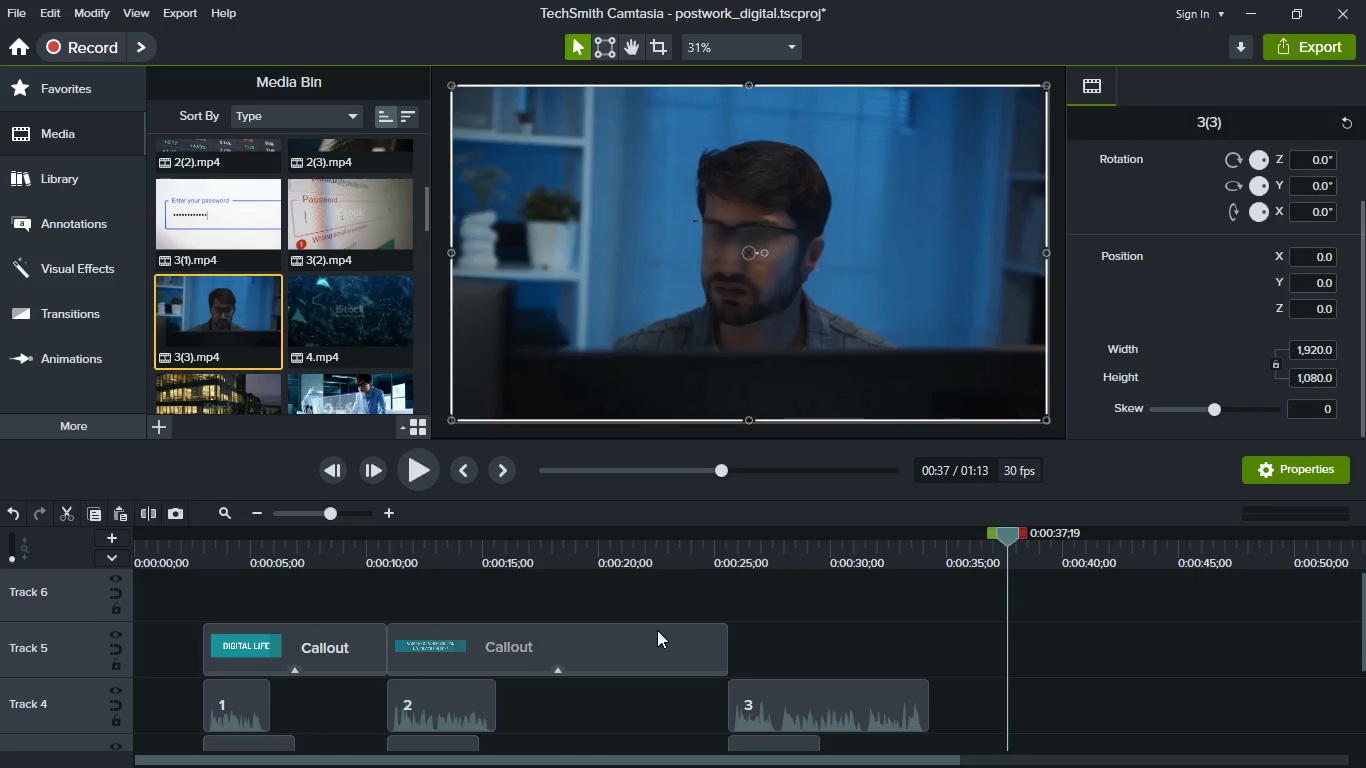 
left_click([657, 630])
 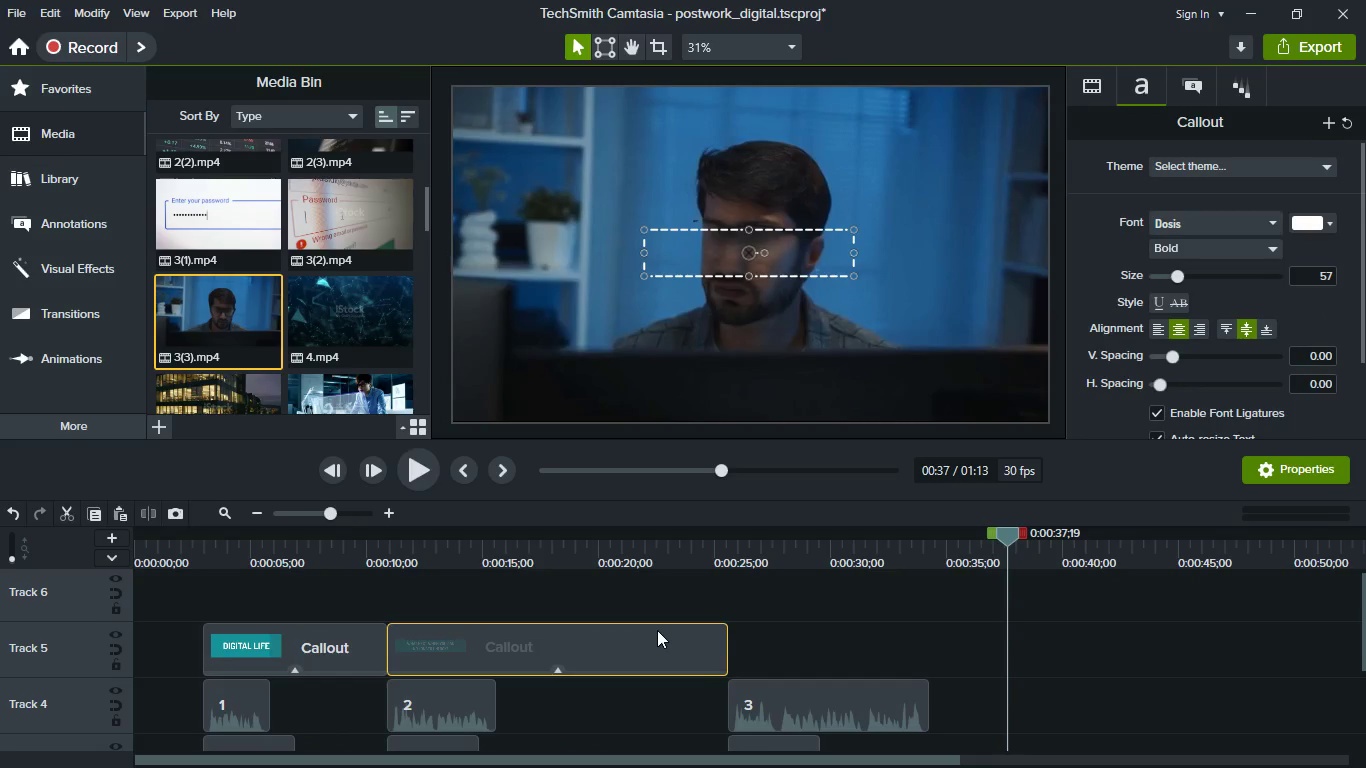 
key(Control+C)
 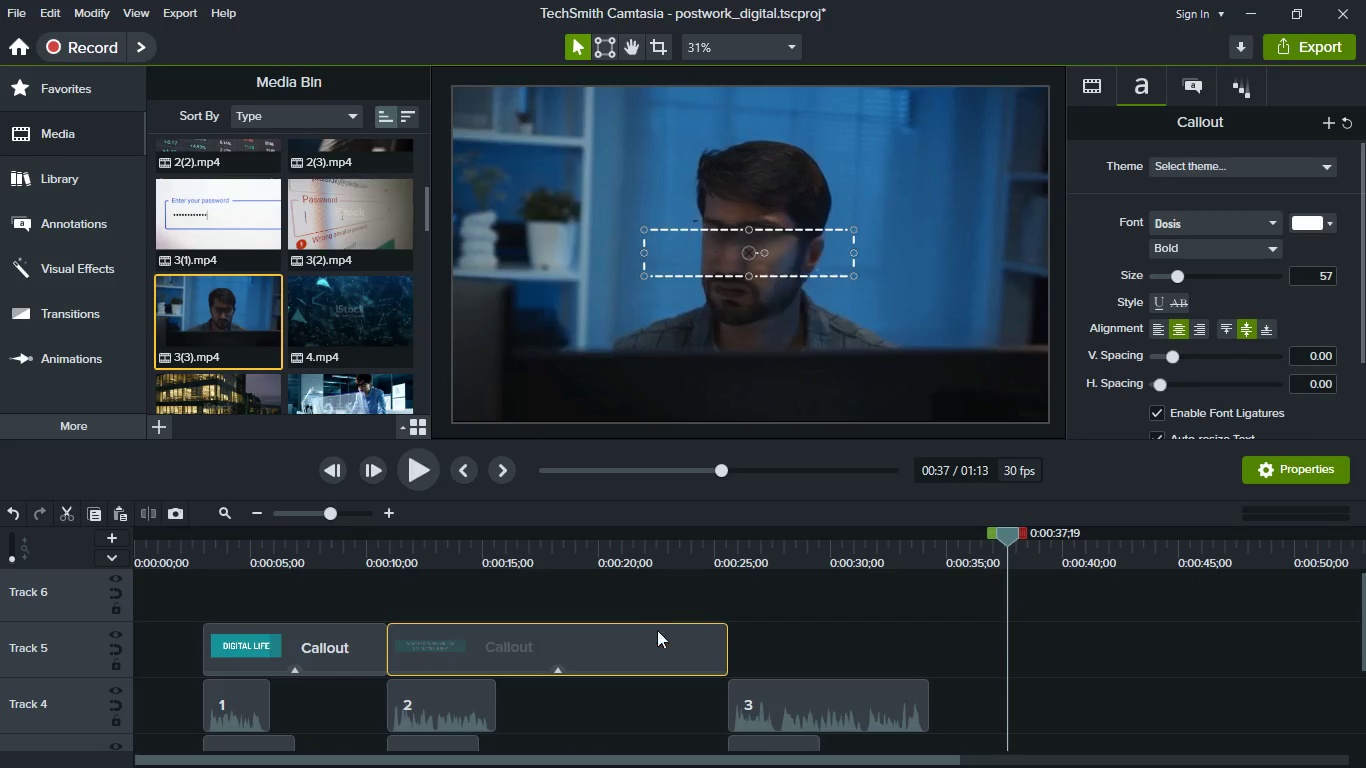 
key(Control+V)
 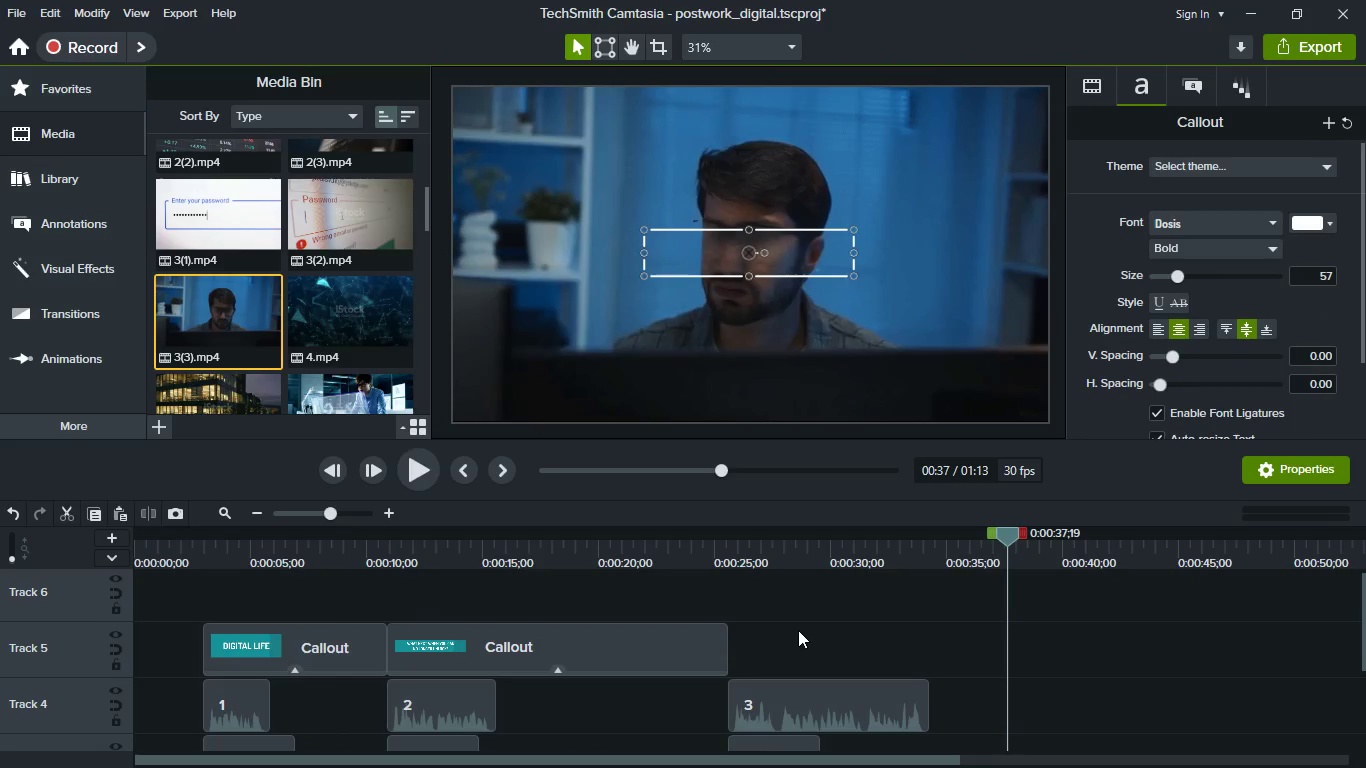 
scroll: coordinate [798, 630], scroll_direction: down, amount: 3.0
 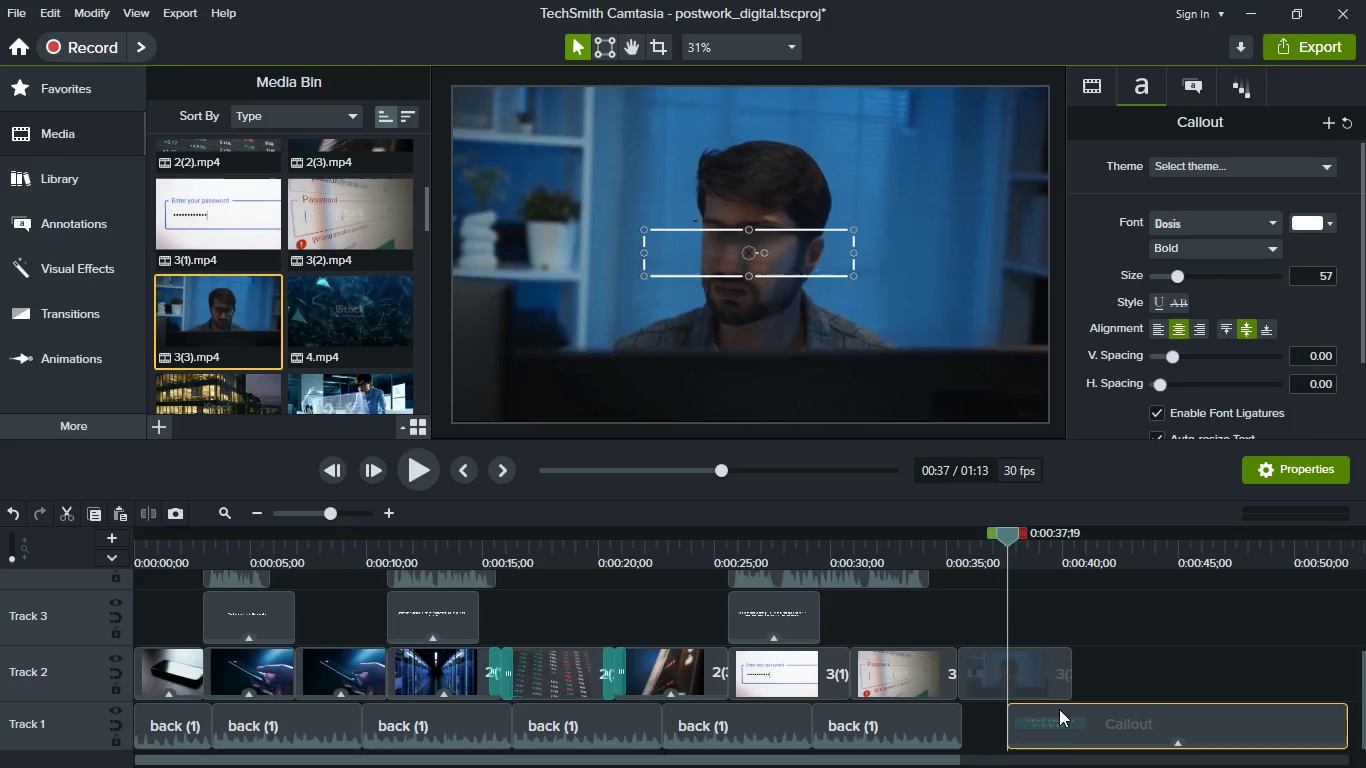 
left_click_drag(start_coordinate=[1066, 724], to_coordinate=[1073, 619])
 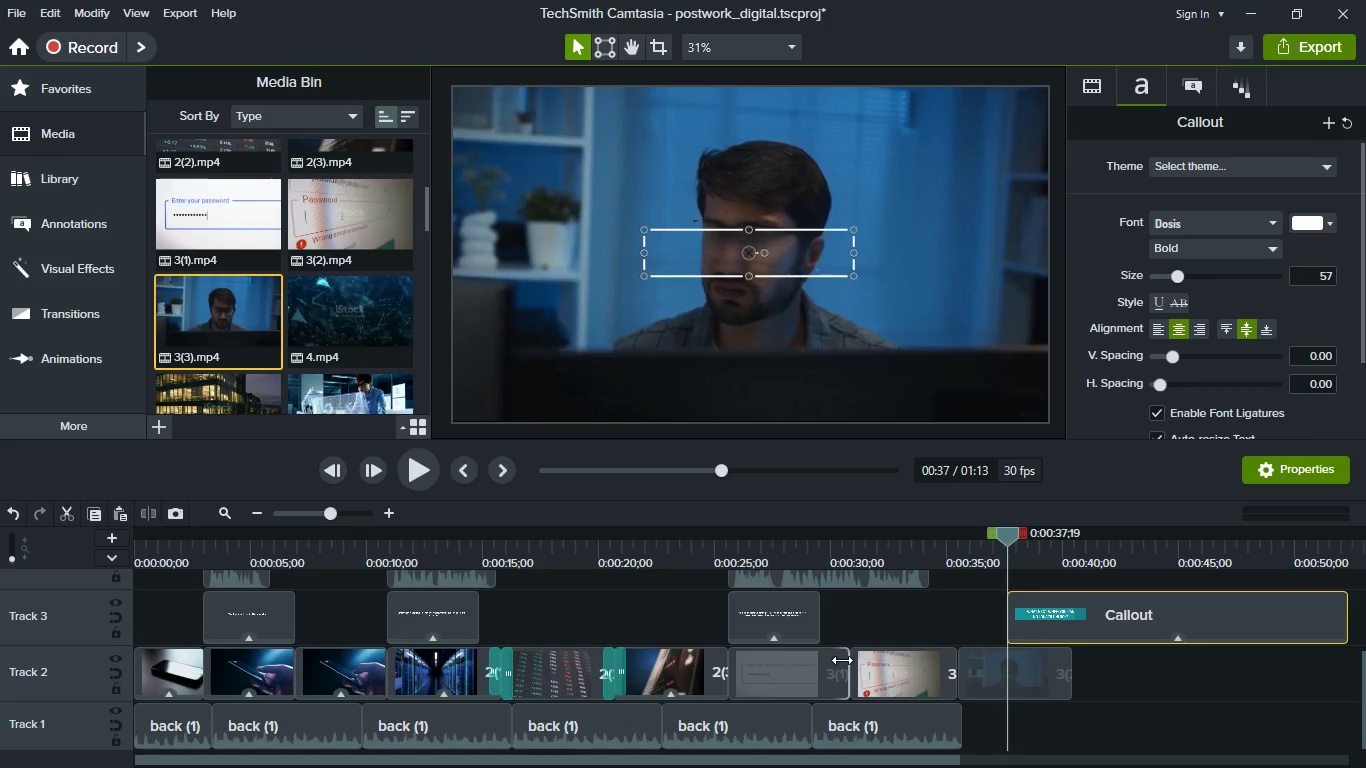 
scroll: coordinate [842, 660], scroll_direction: up, amount: 1.0
 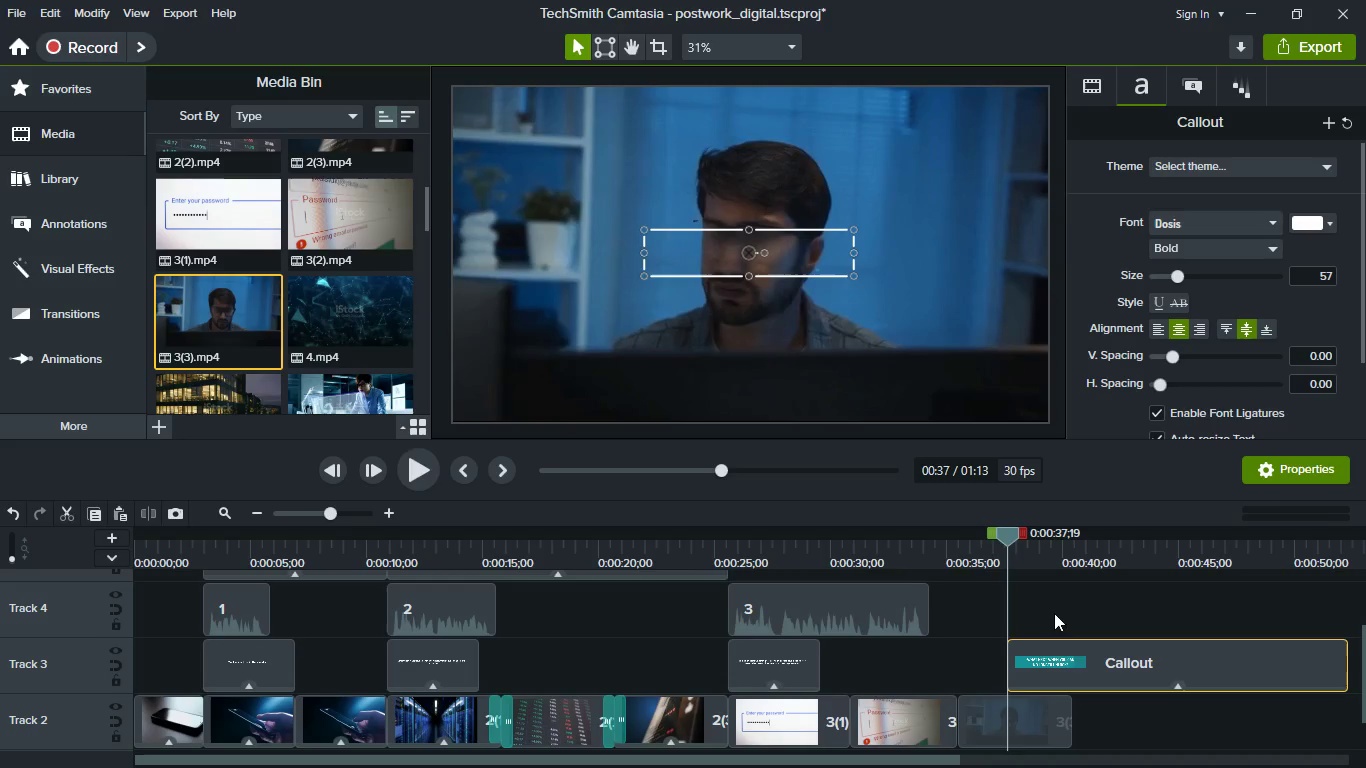 
left_click_drag(start_coordinate=[1085, 663], to_coordinate=[816, 655])
 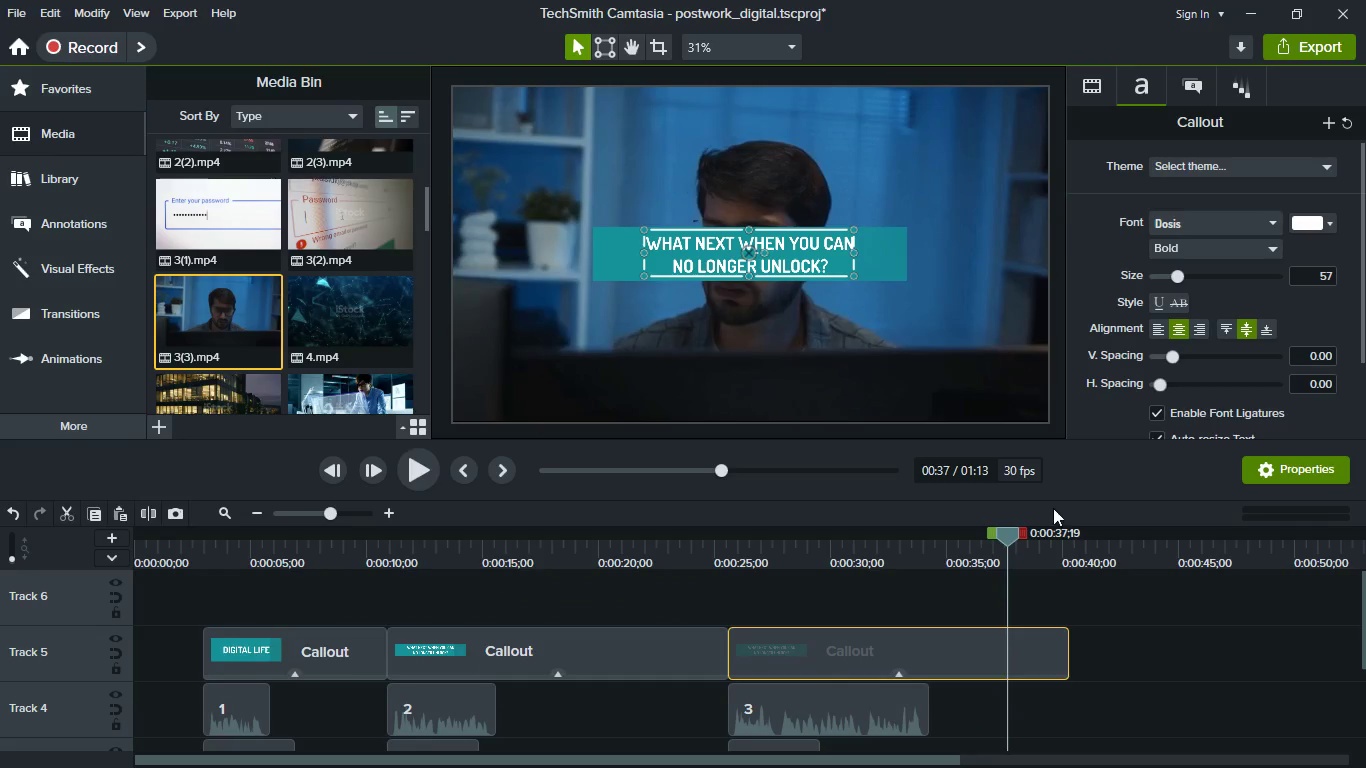 
scroll: coordinate [1025, 618], scroll_direction: down, amount: 2.0
 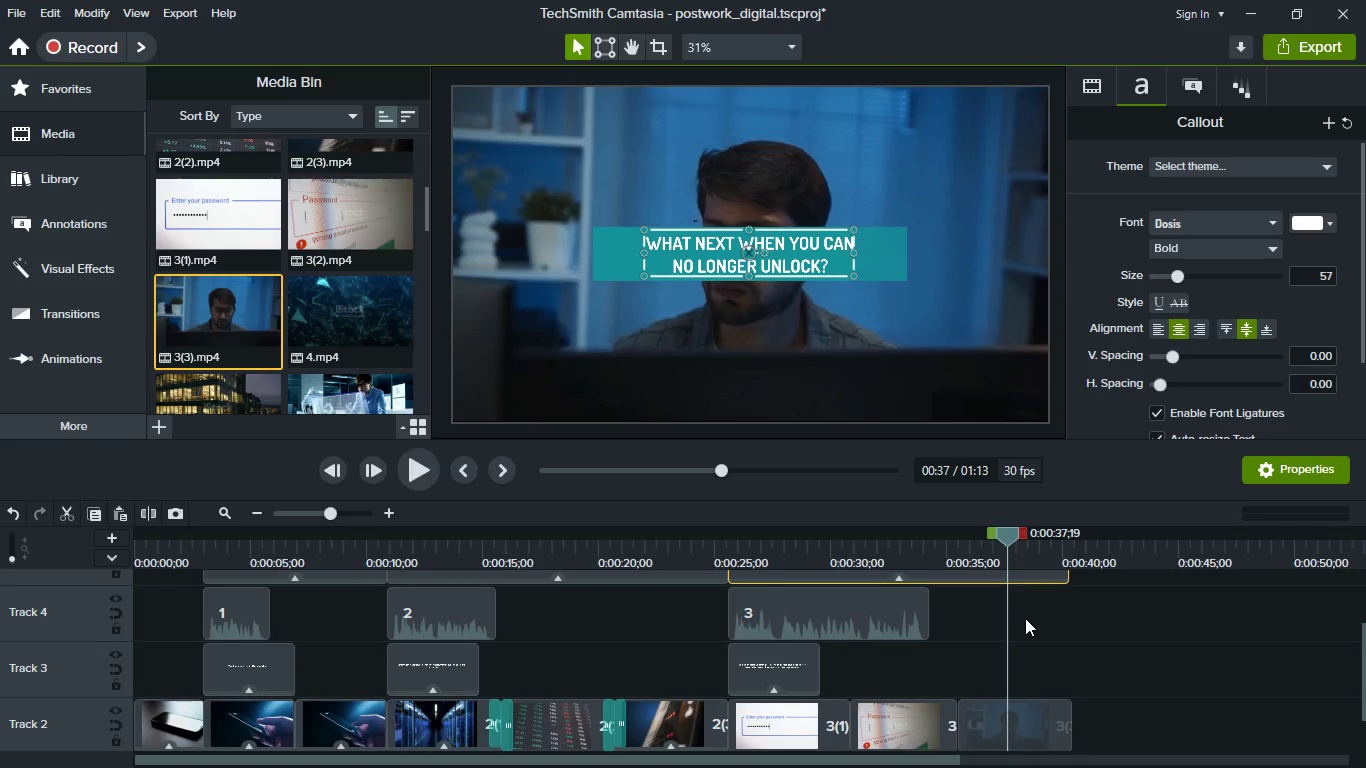 
scroll: coordinate [1025, 618], scroll_direction: up, amount: 1.0
 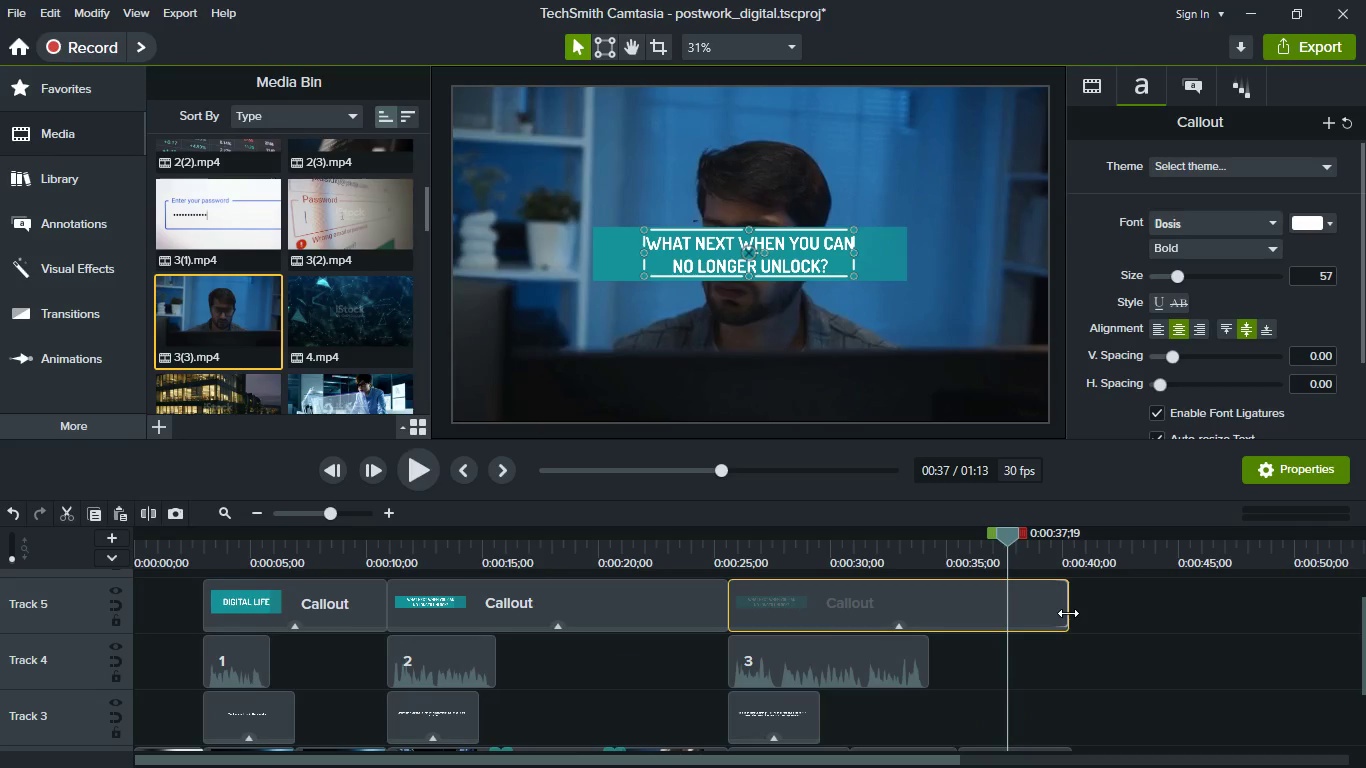 
left_click_drag(start_coordinate=[1068, 613], to_coordinate=[951, 620])
 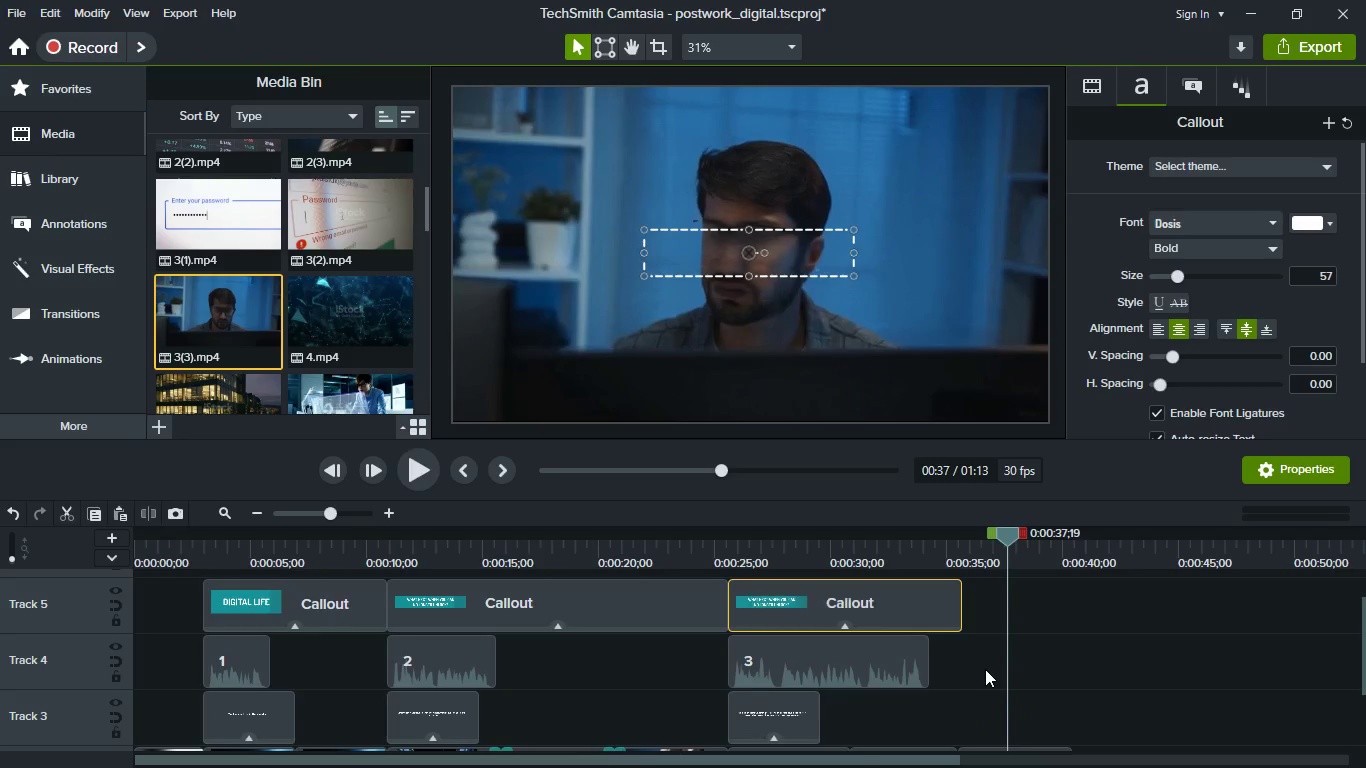 
scroll: coordinate [985, 669], scroll_direction: down, amount: 2.0
 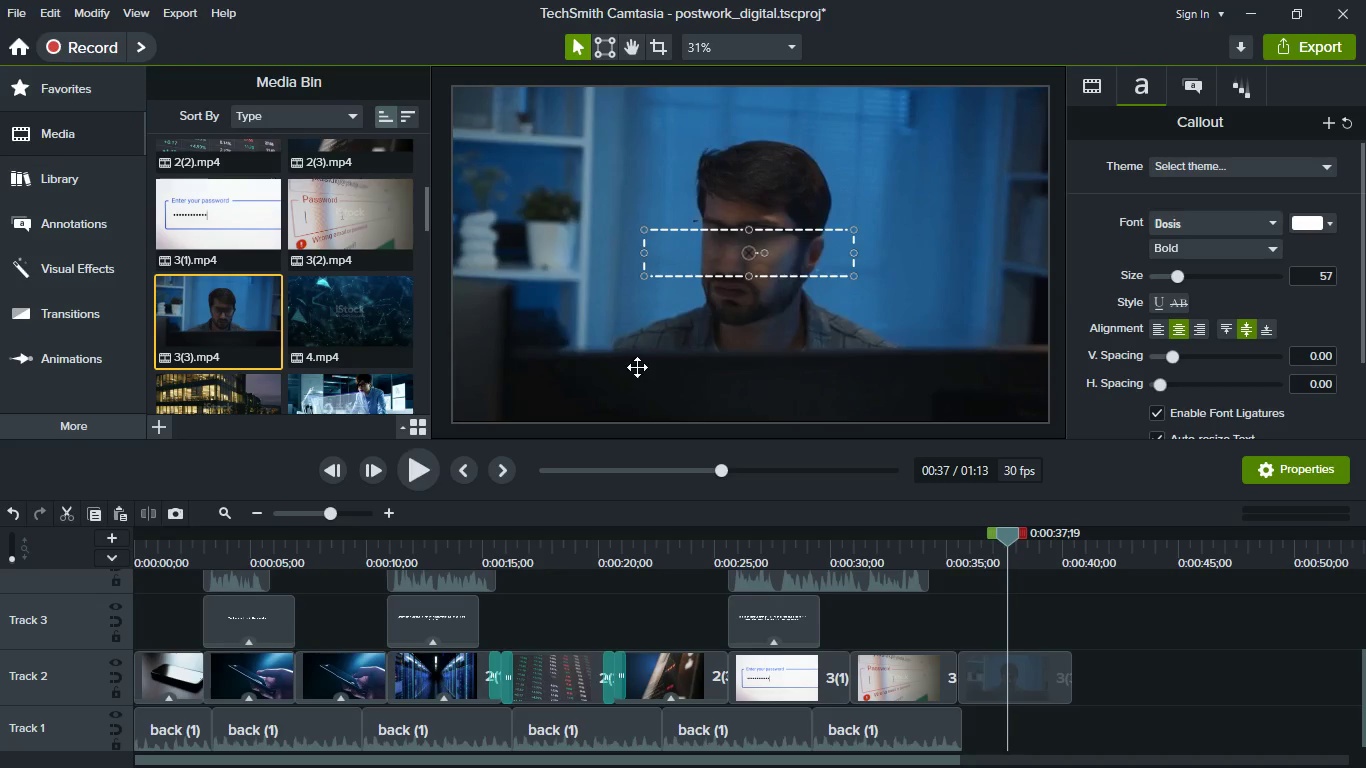 
left_click([839, 546])
 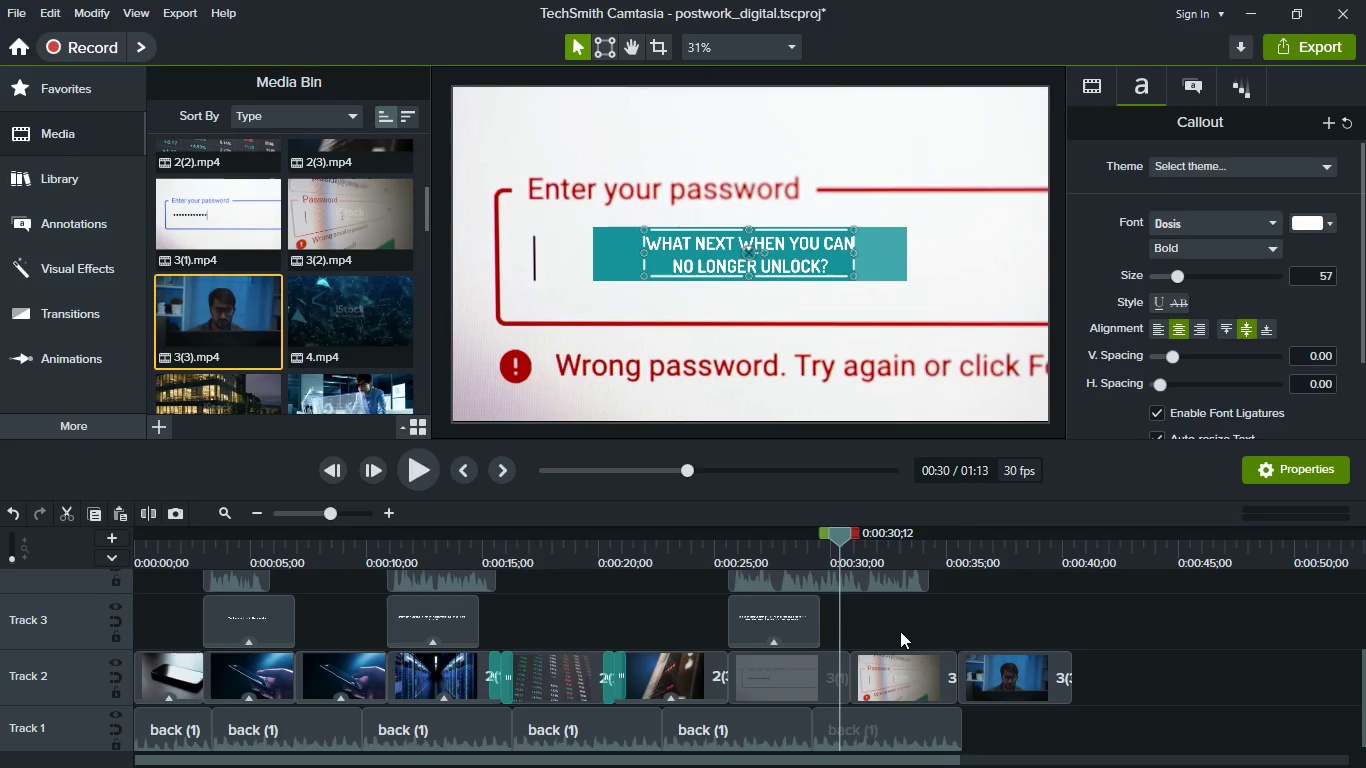 
scroll: coordinate [940, 740], scroll_direction: up, amount: 1.0
 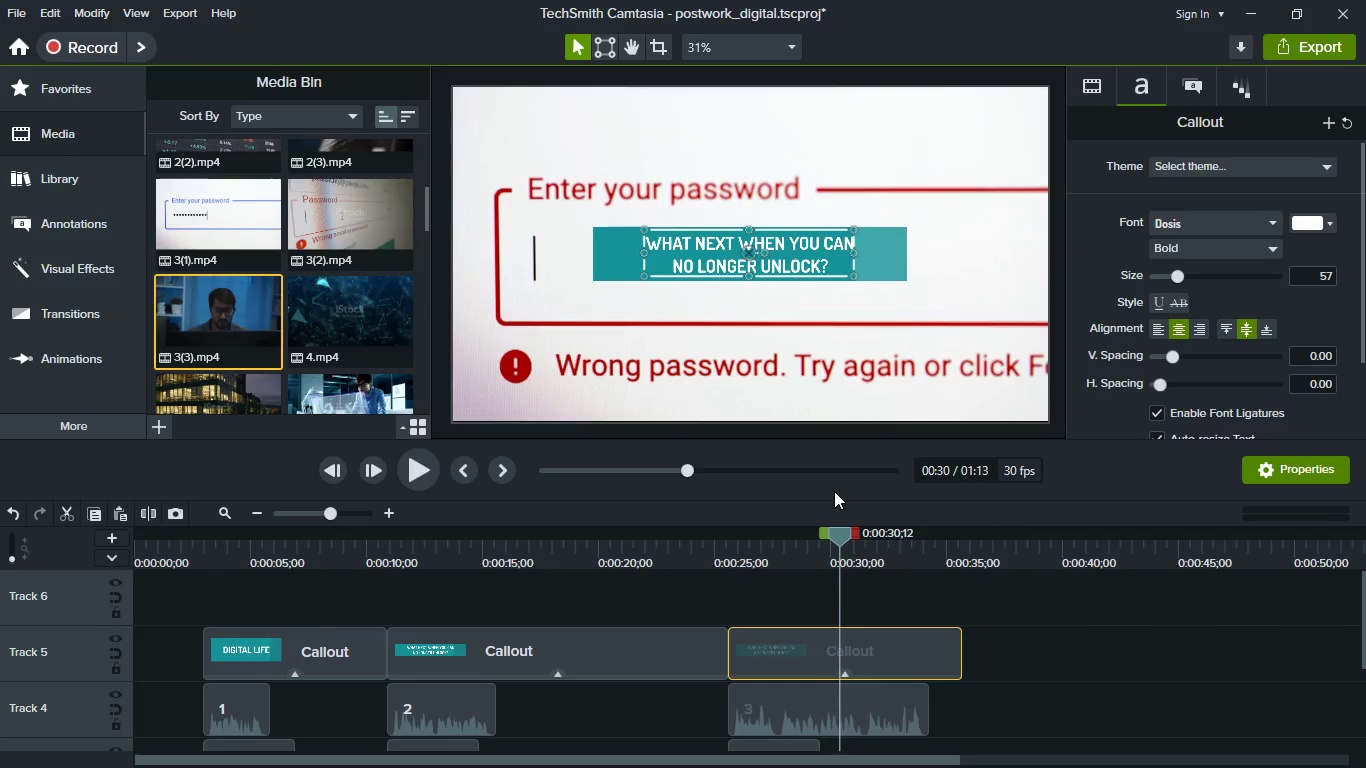 
left_click_drag(start_coordinate=[871, 665], to_coordinate=[1182, 661])
 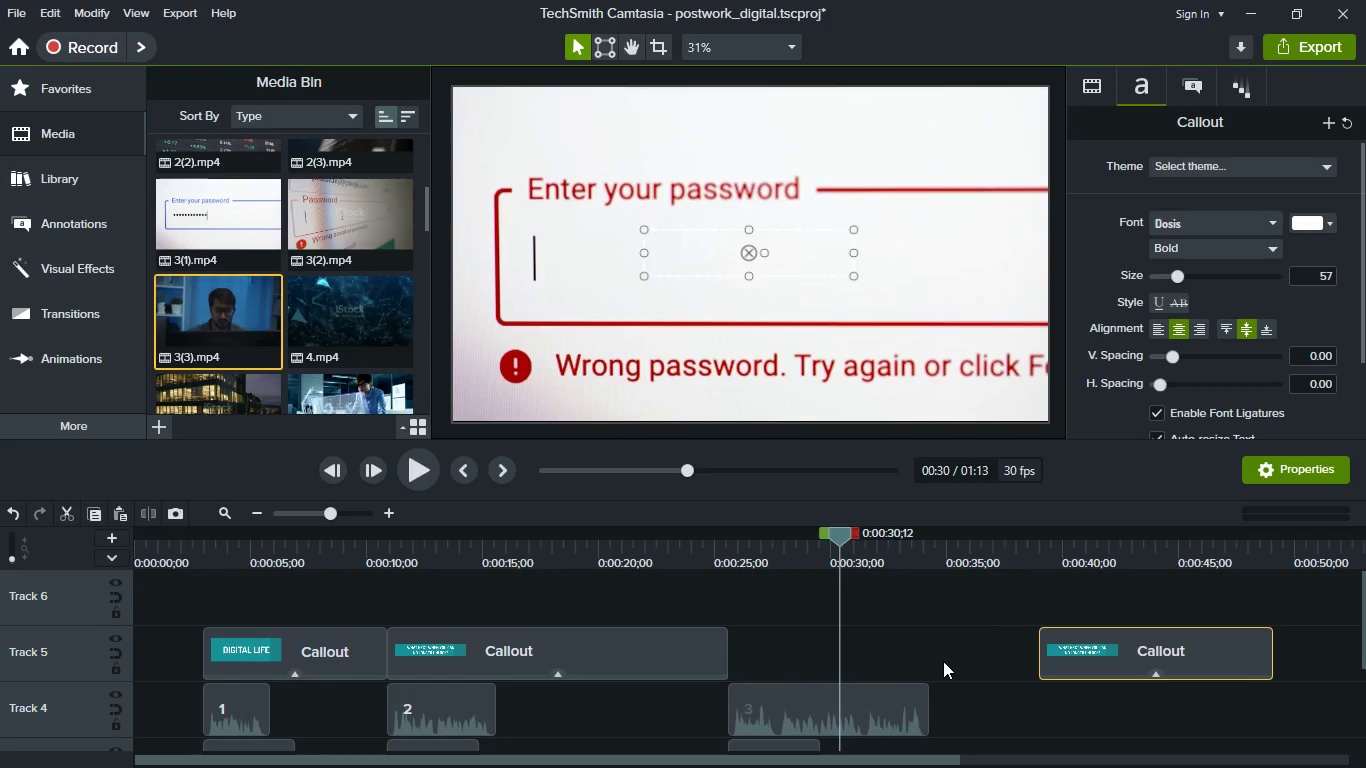 
left_click([943, 661])
 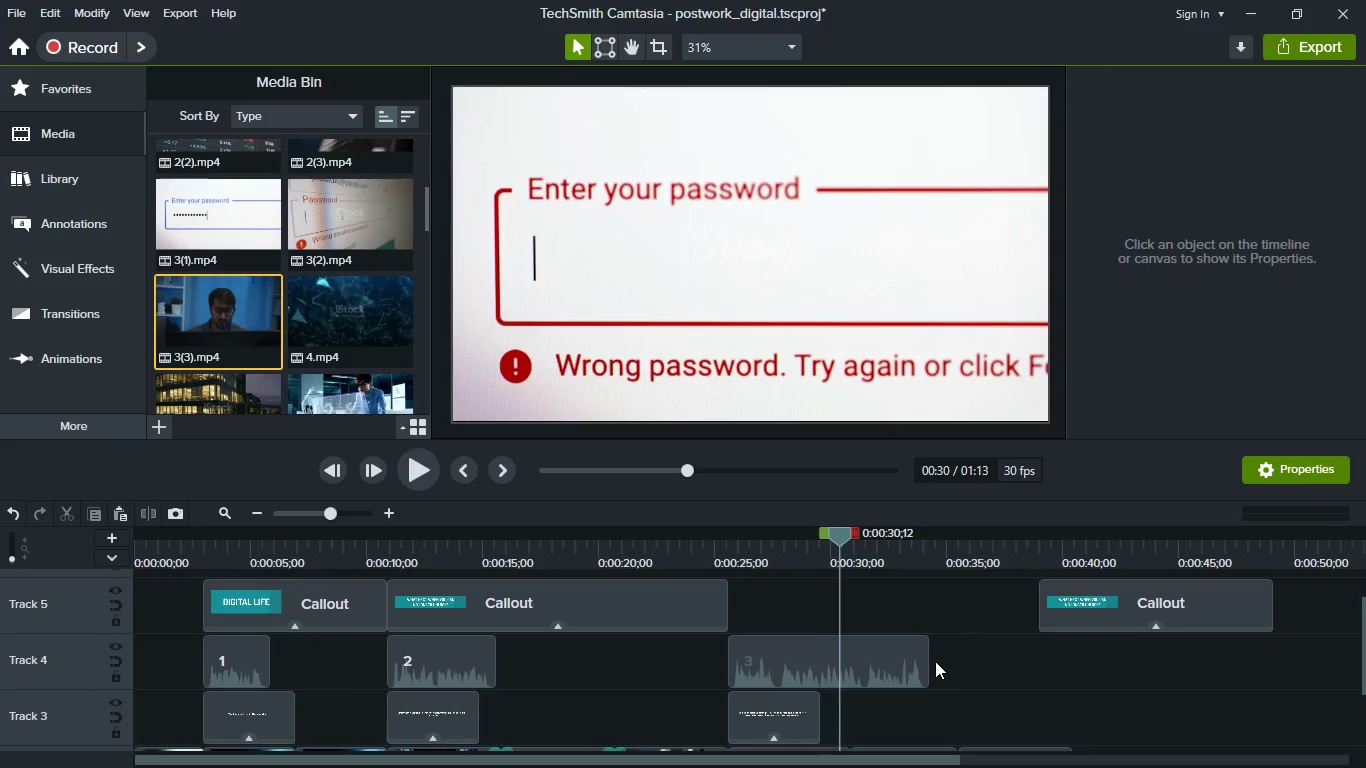 
scroll: coordinate [935, 661], scroll_direction: down, amount: 1.0
 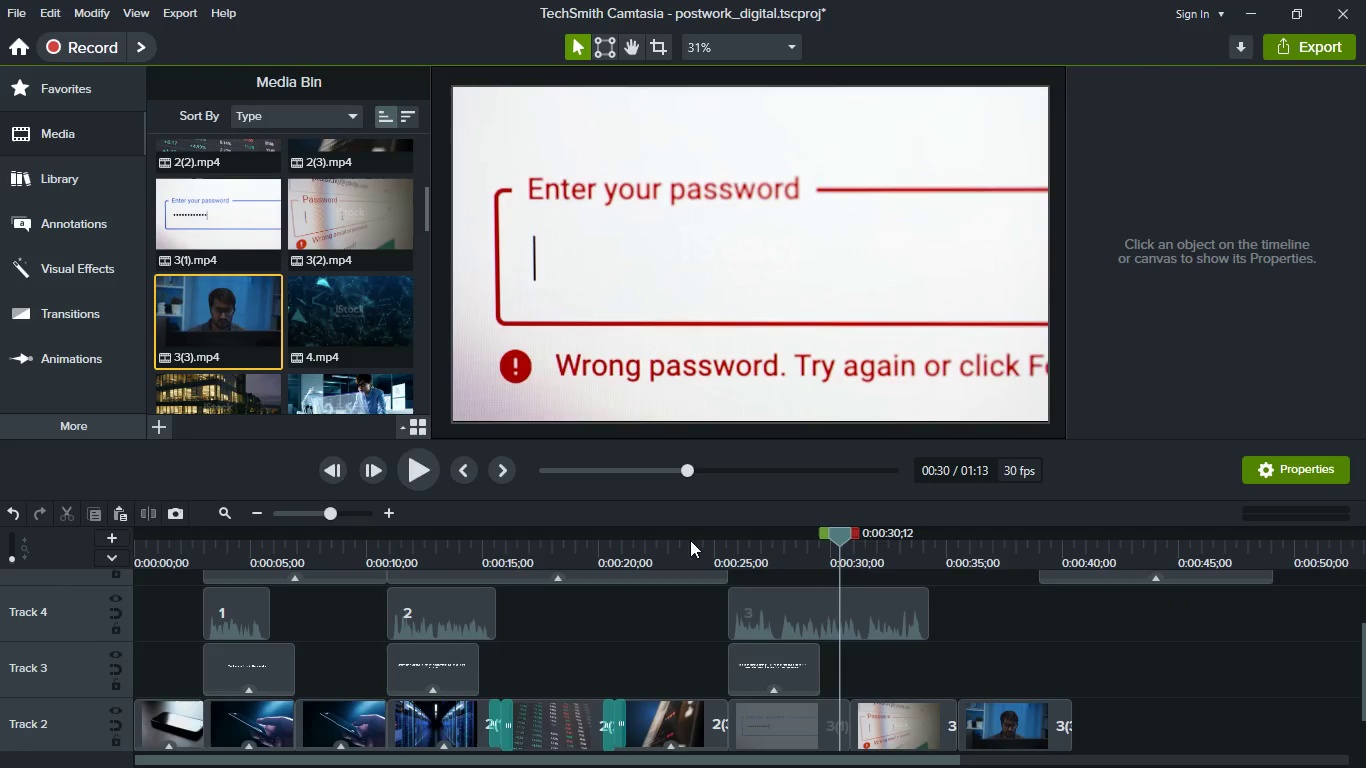 
left_click([694, 552])
 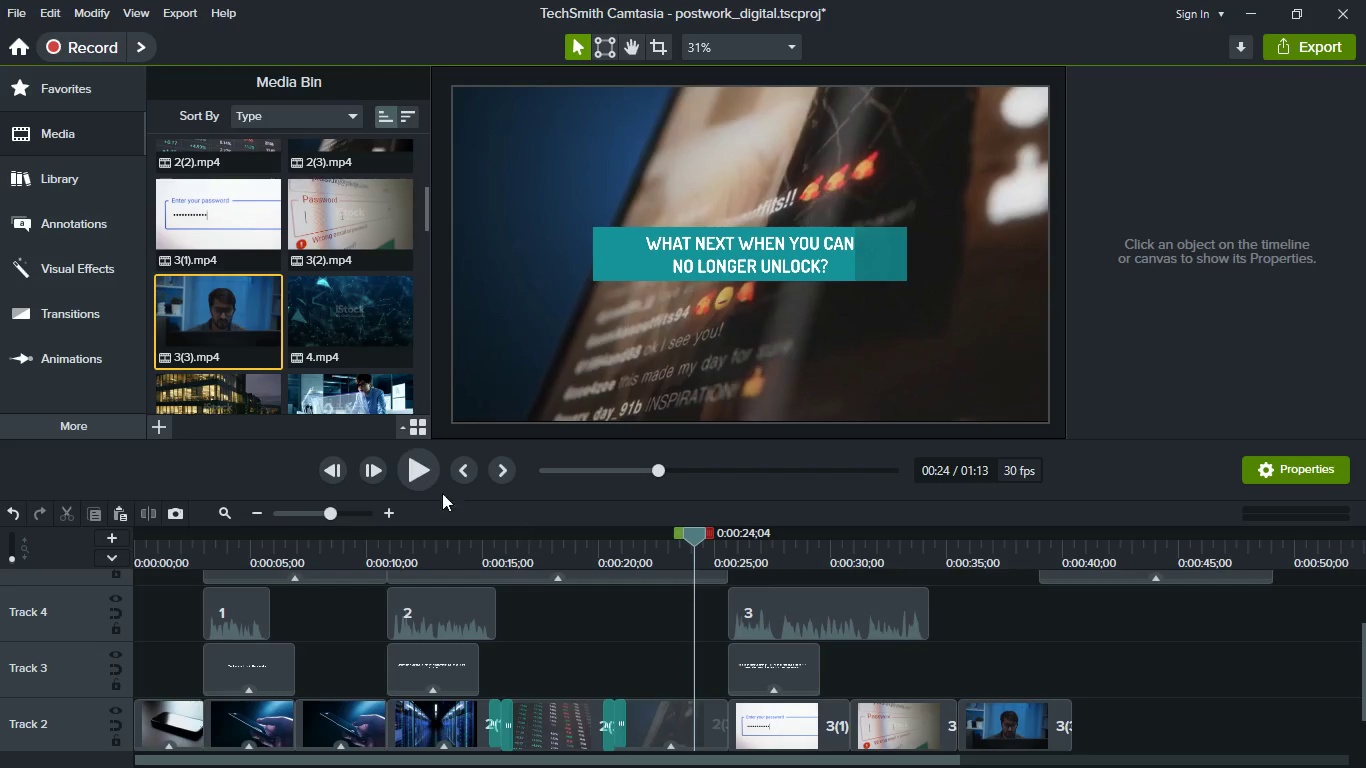 
left_click([419, 486])
 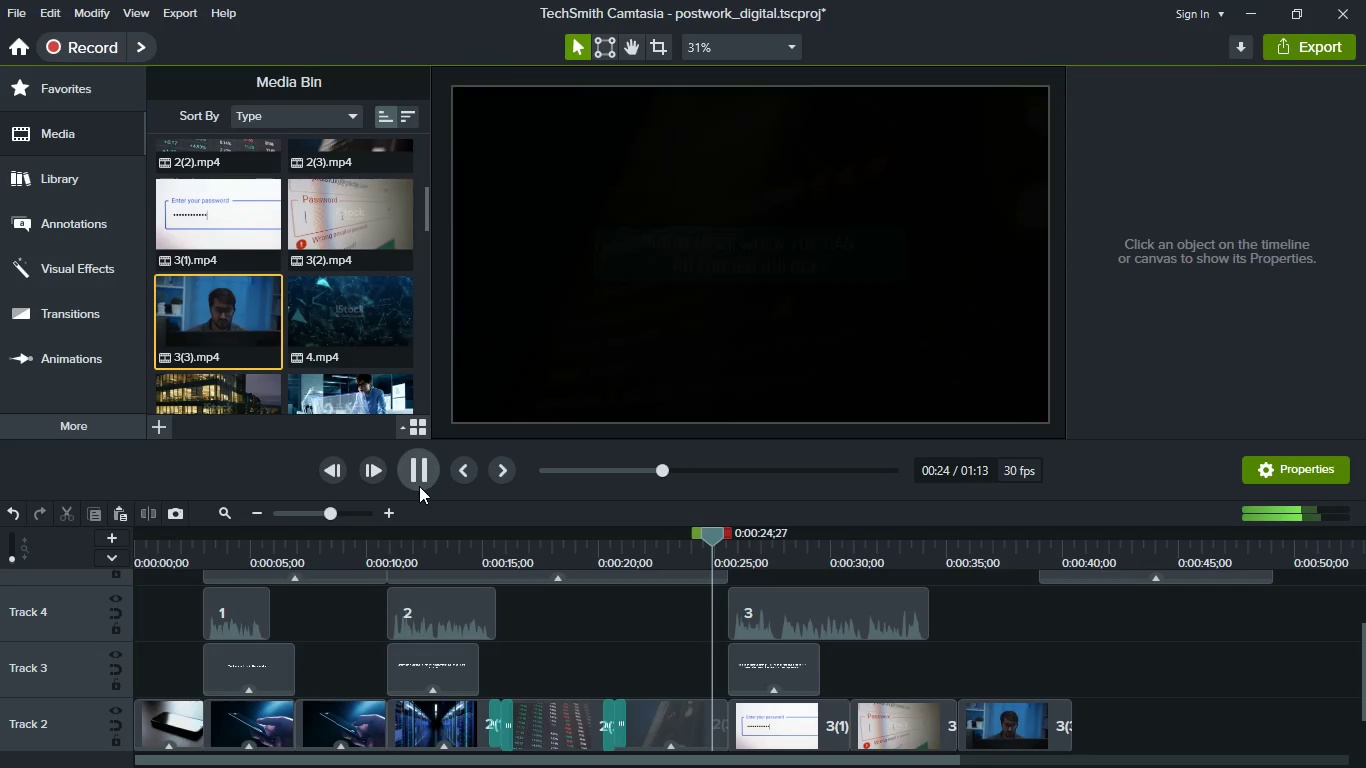 
left_click([419, 486])
 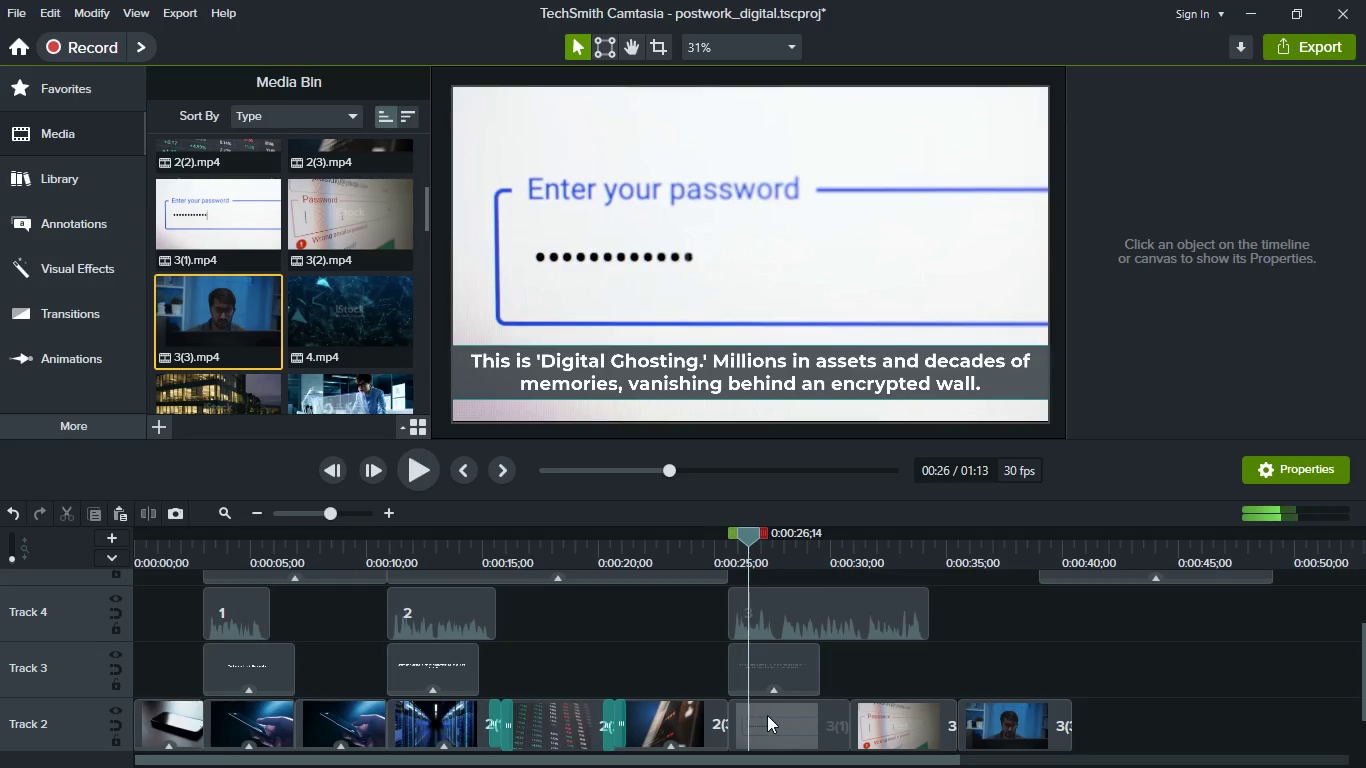 
mouse_move([726, 694])
 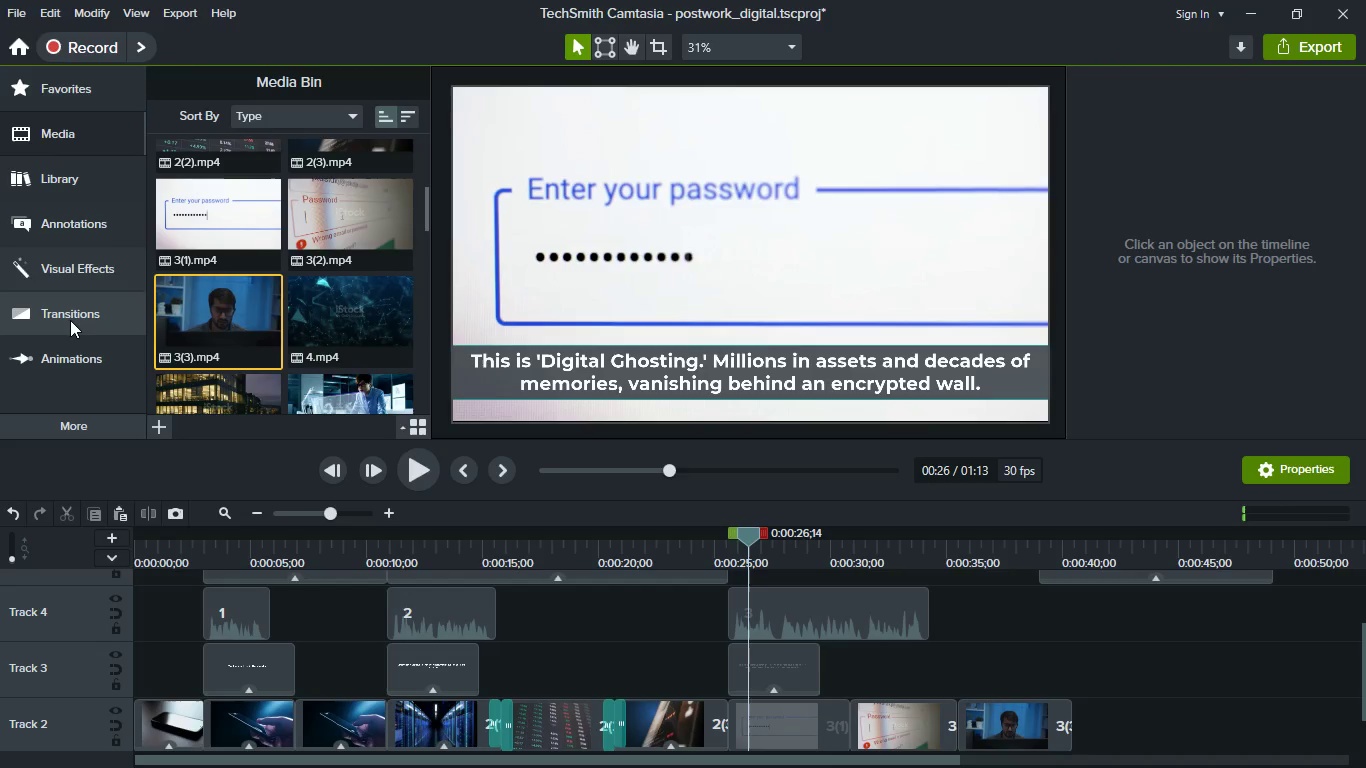 
left_click([70, 322])
 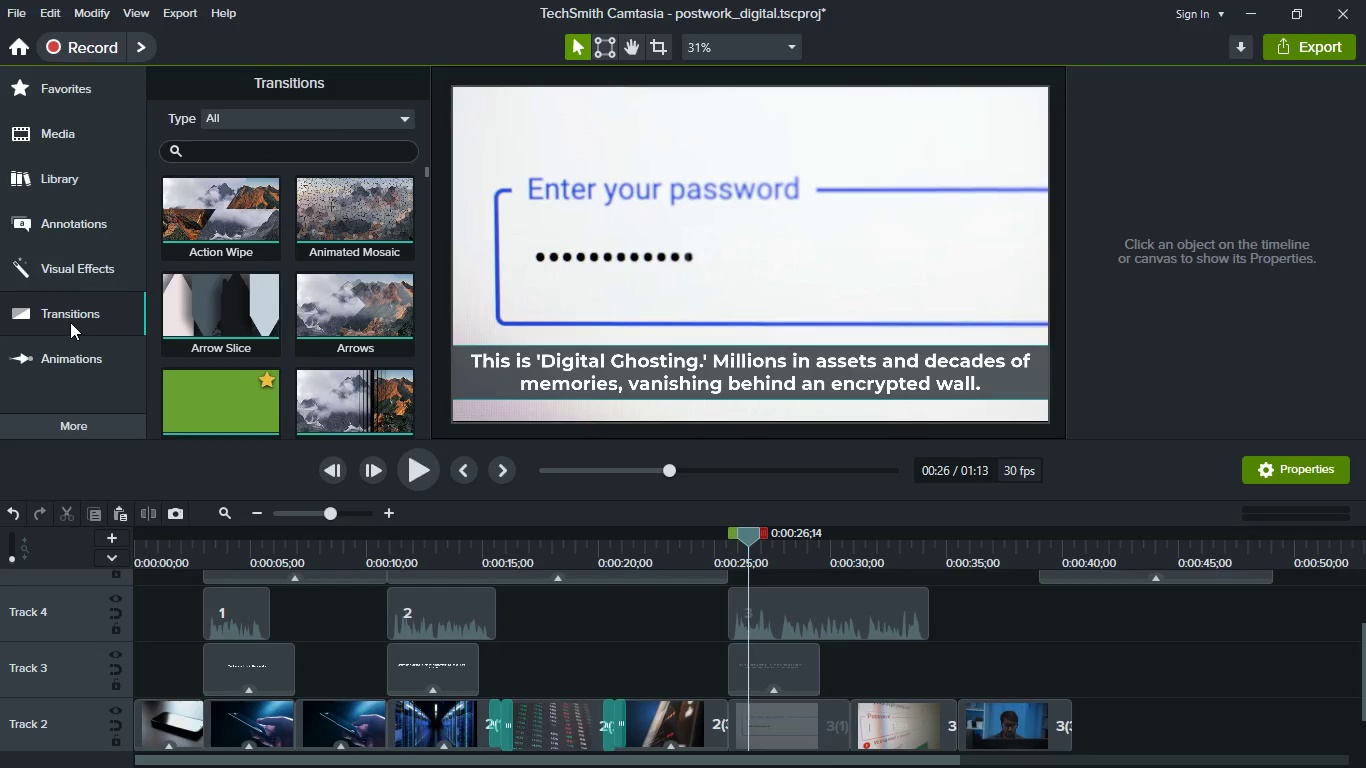 
key(Meta+MetaLeft)
 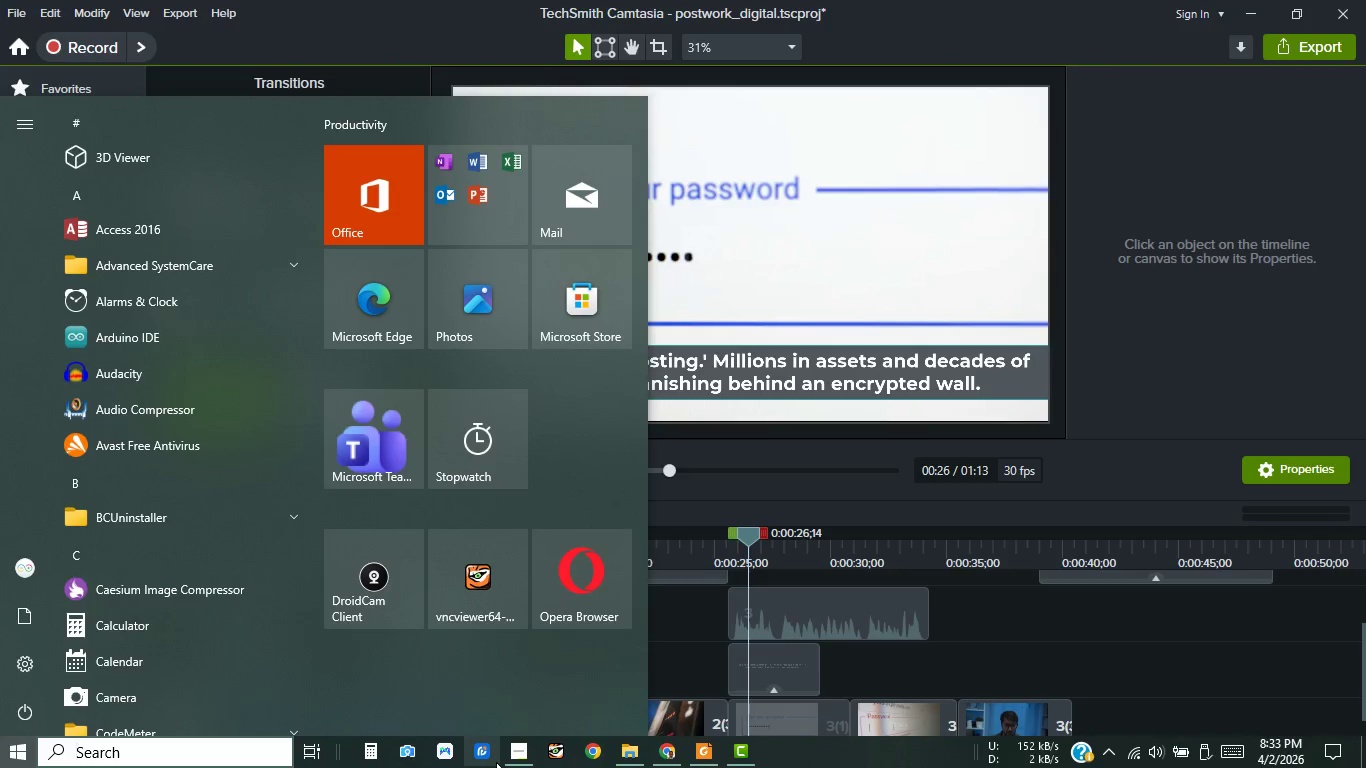 
left_click([515, 753])